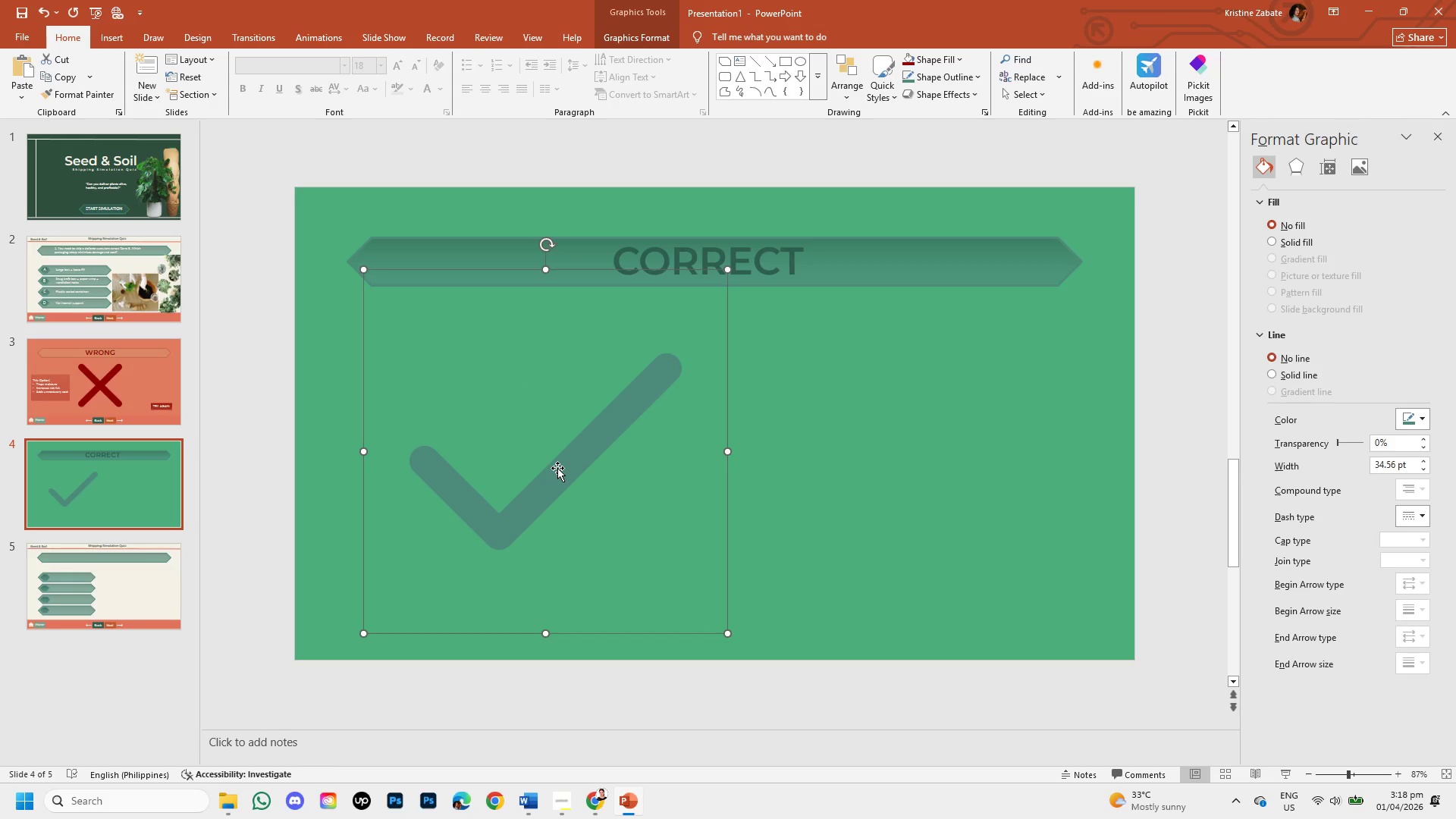 
left_click_drag(start_coordinate=[557, 468], to_coordinate=[726, 474])
 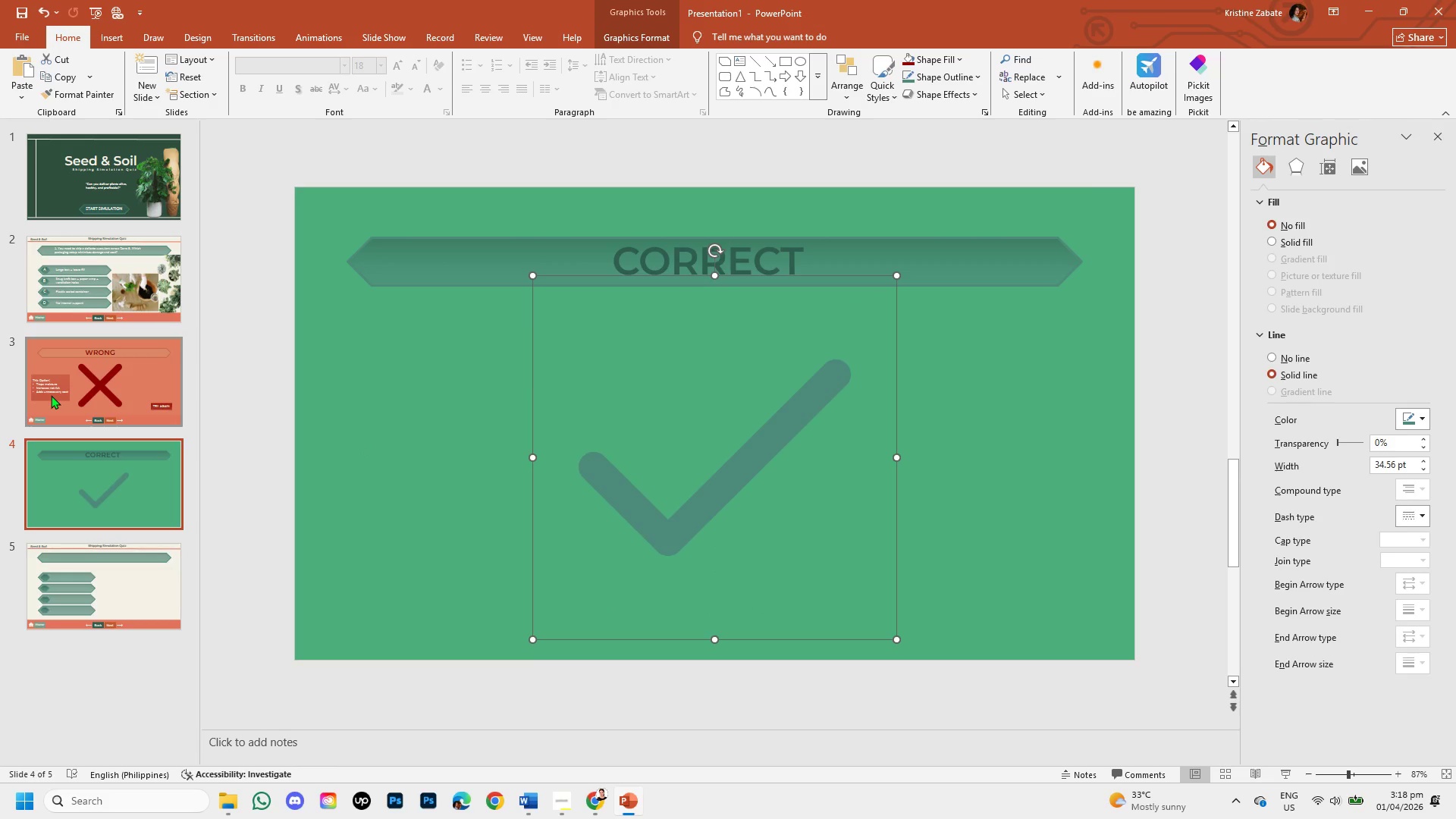 
left_click([51, 395])
 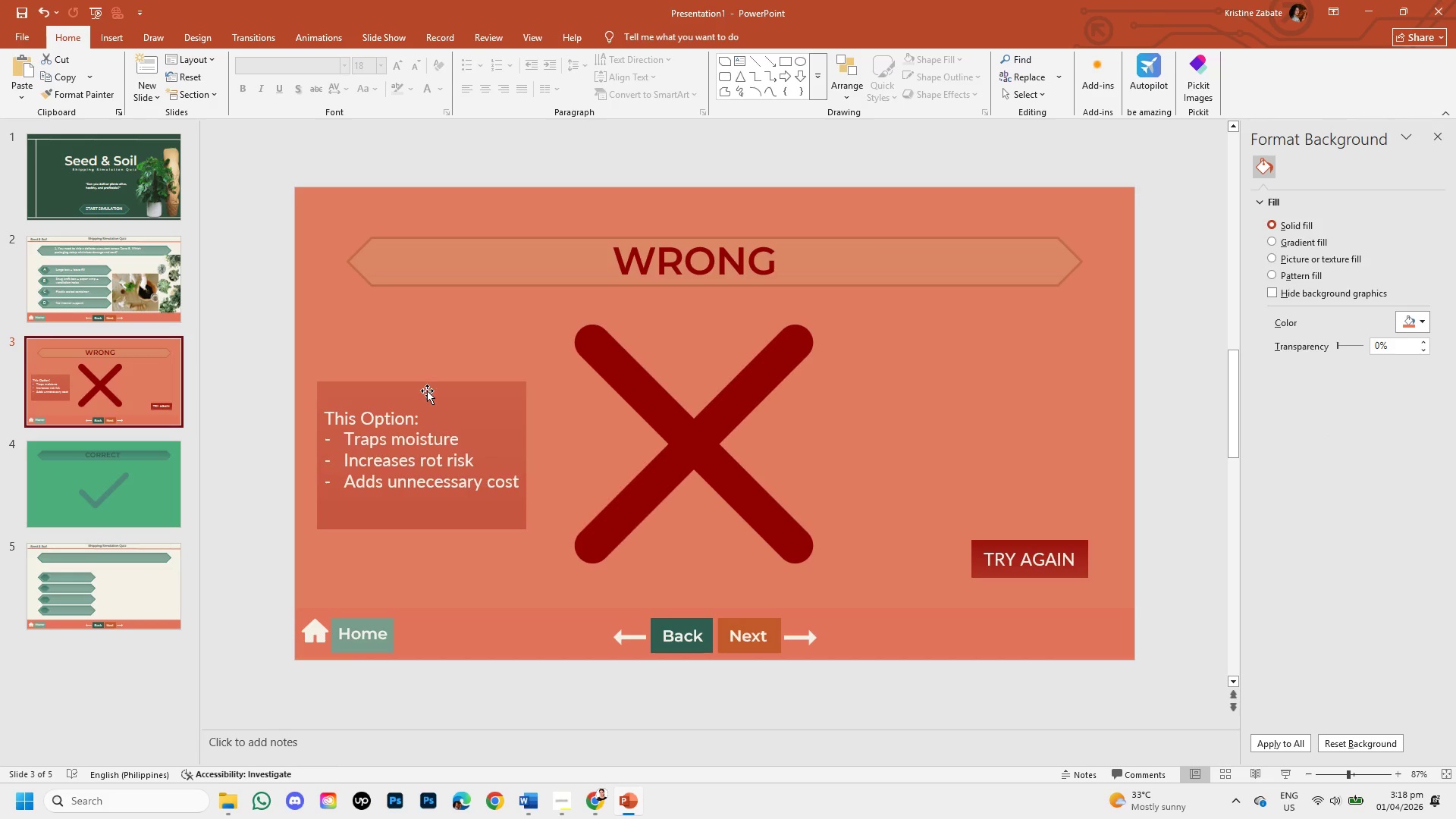 
left_click([427, 387])
 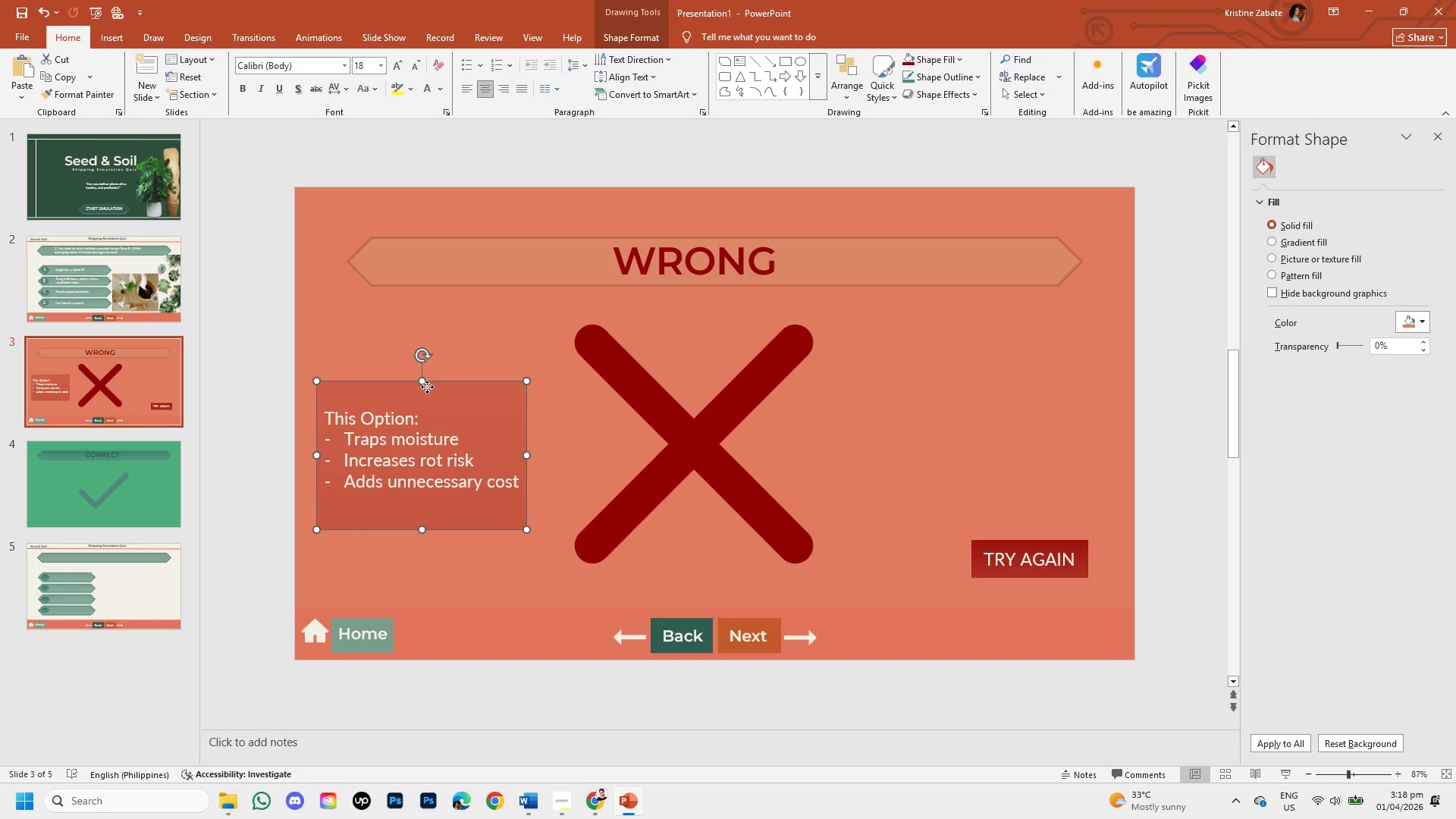 
right_click([427, 387])
 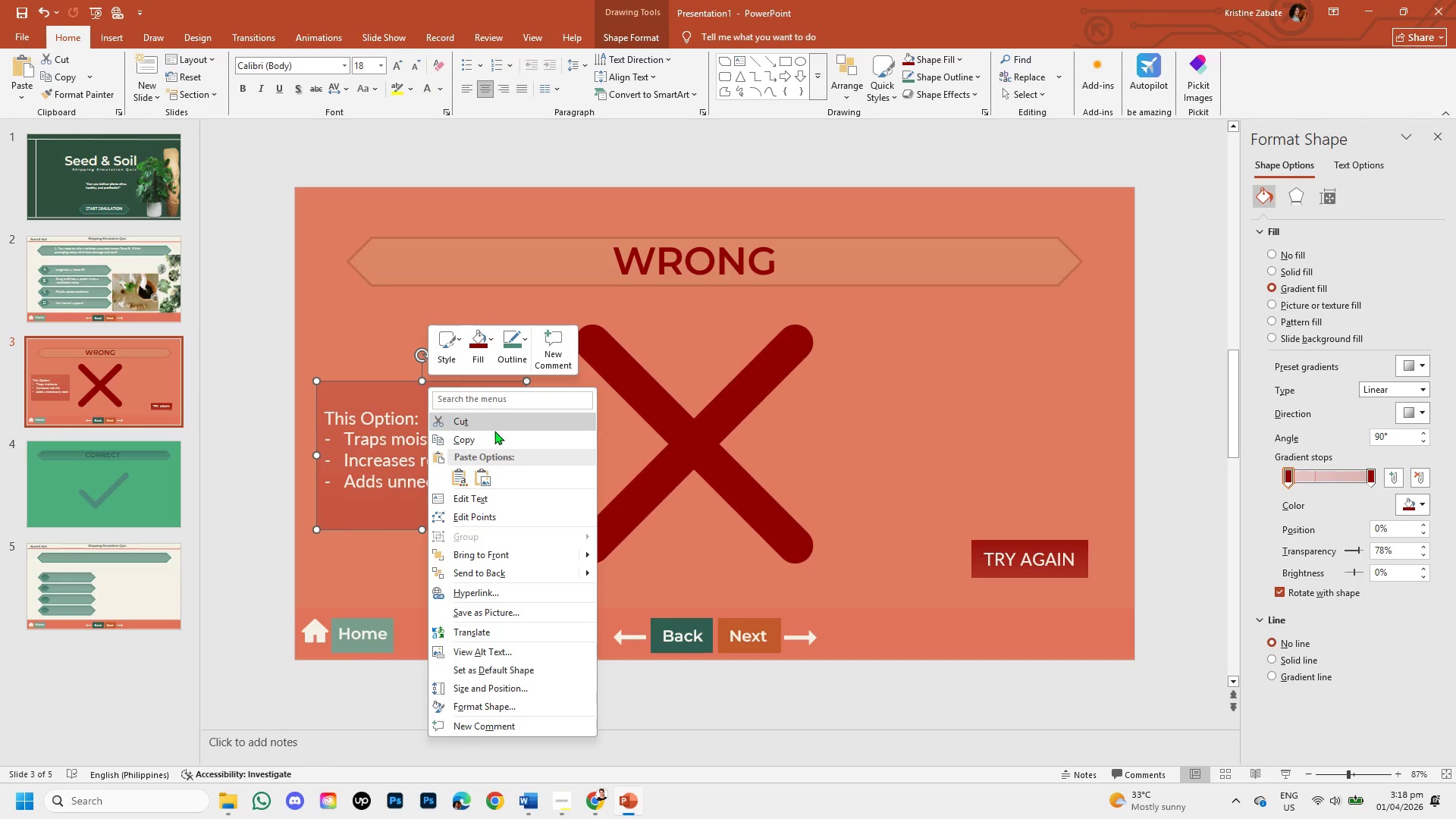 
left_click([494, 436])
 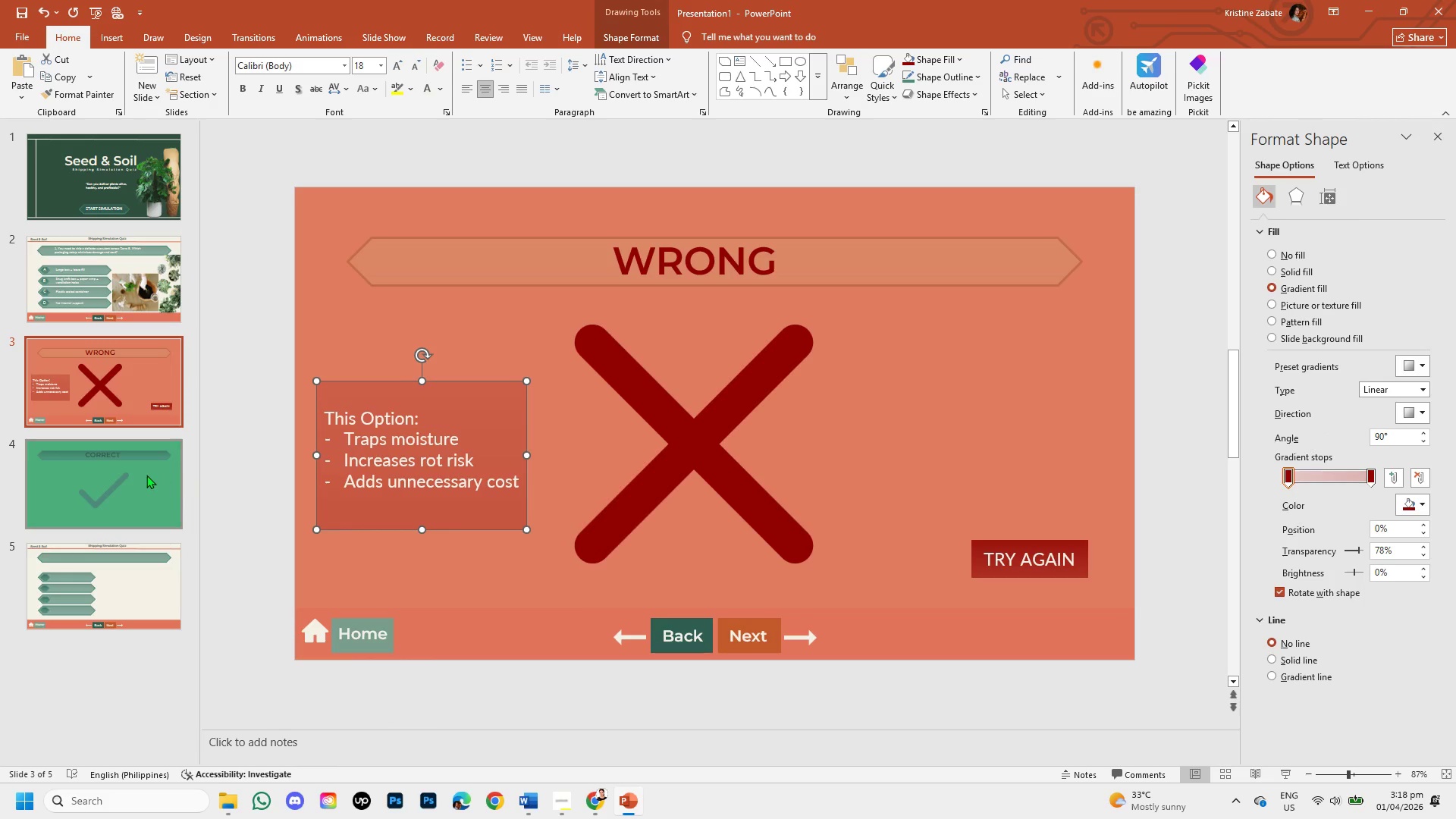 
left_click([146, 475])
 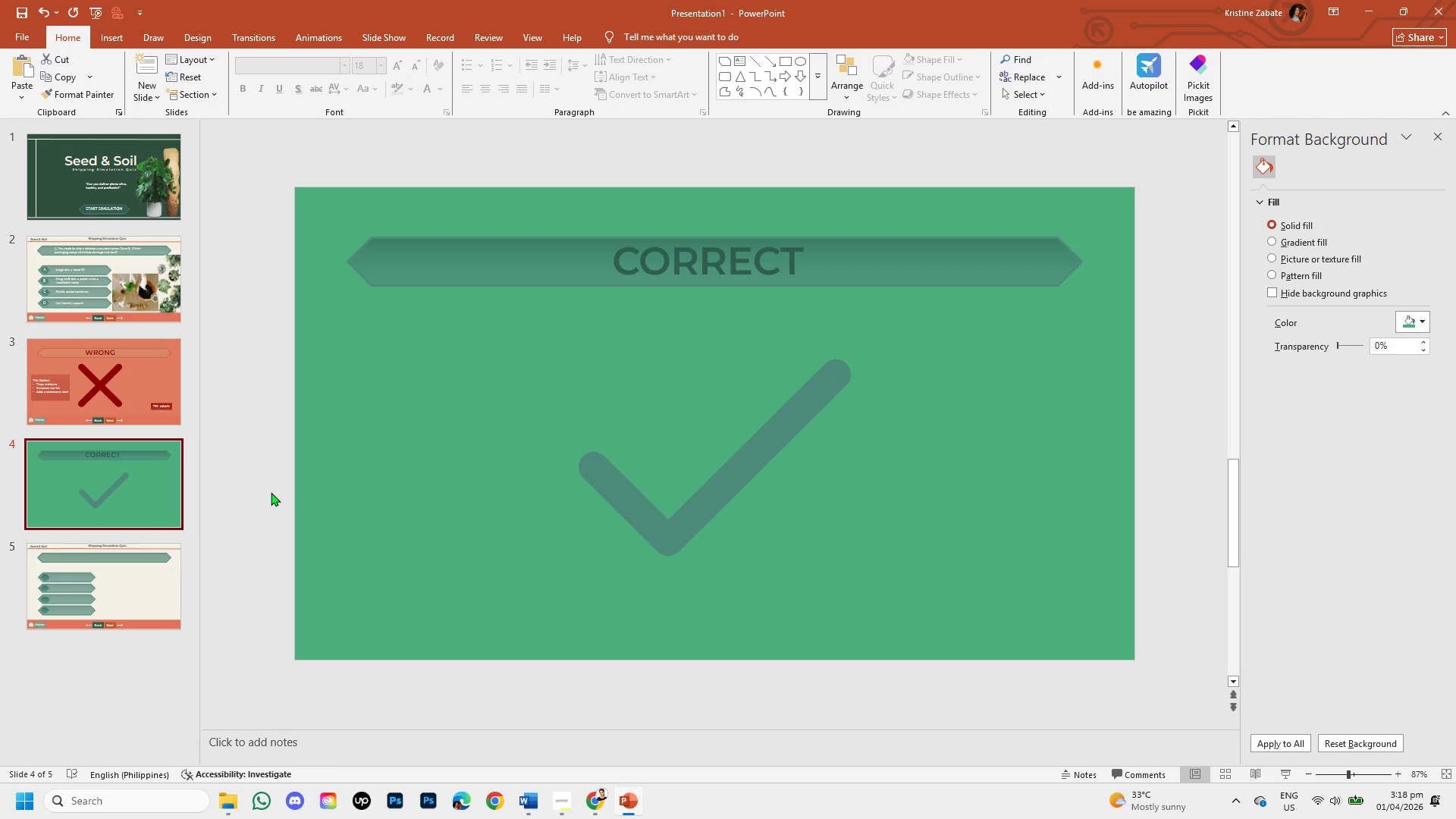 
key(Control+V)
 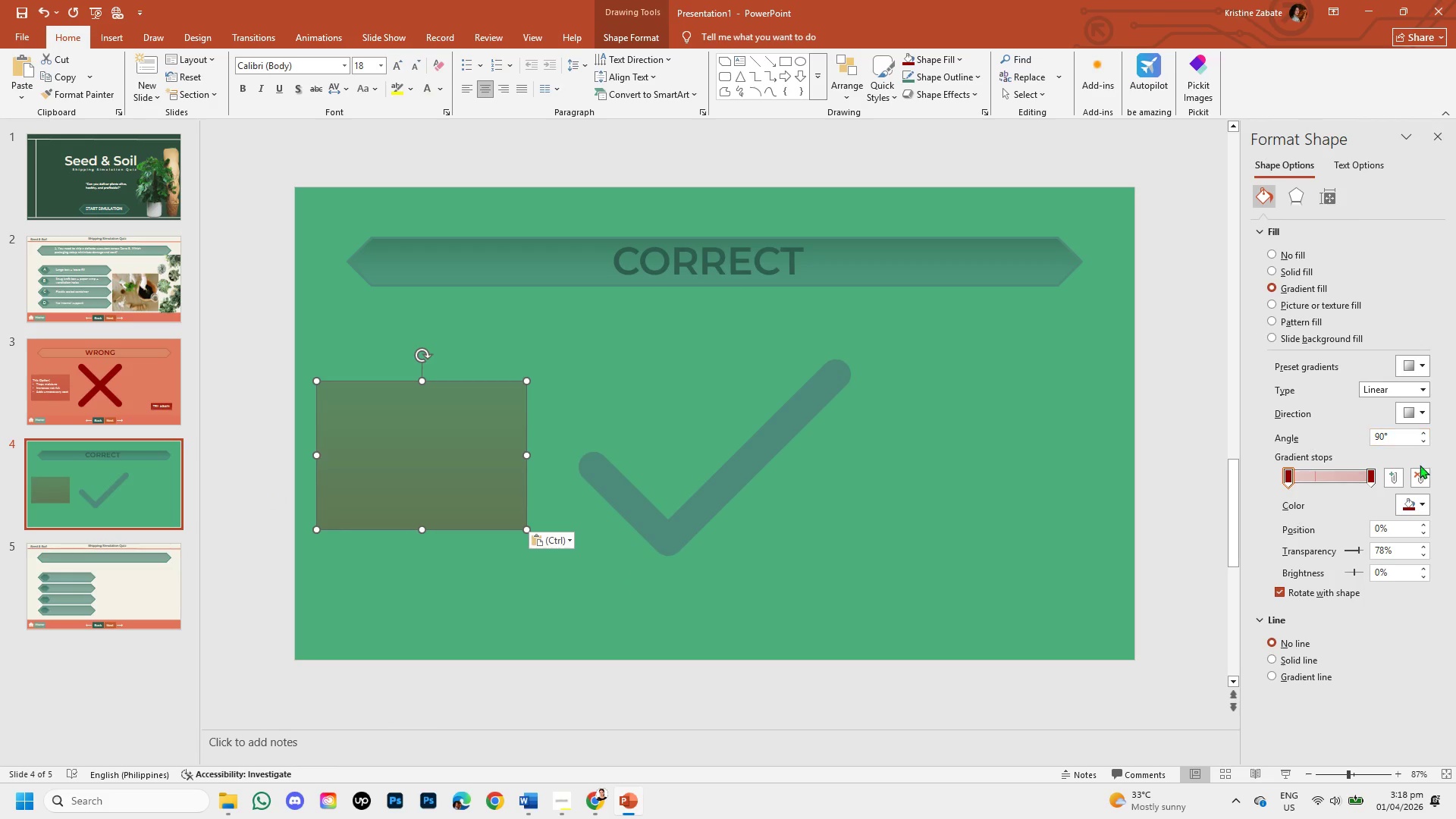 
left_click([1420, 496])
 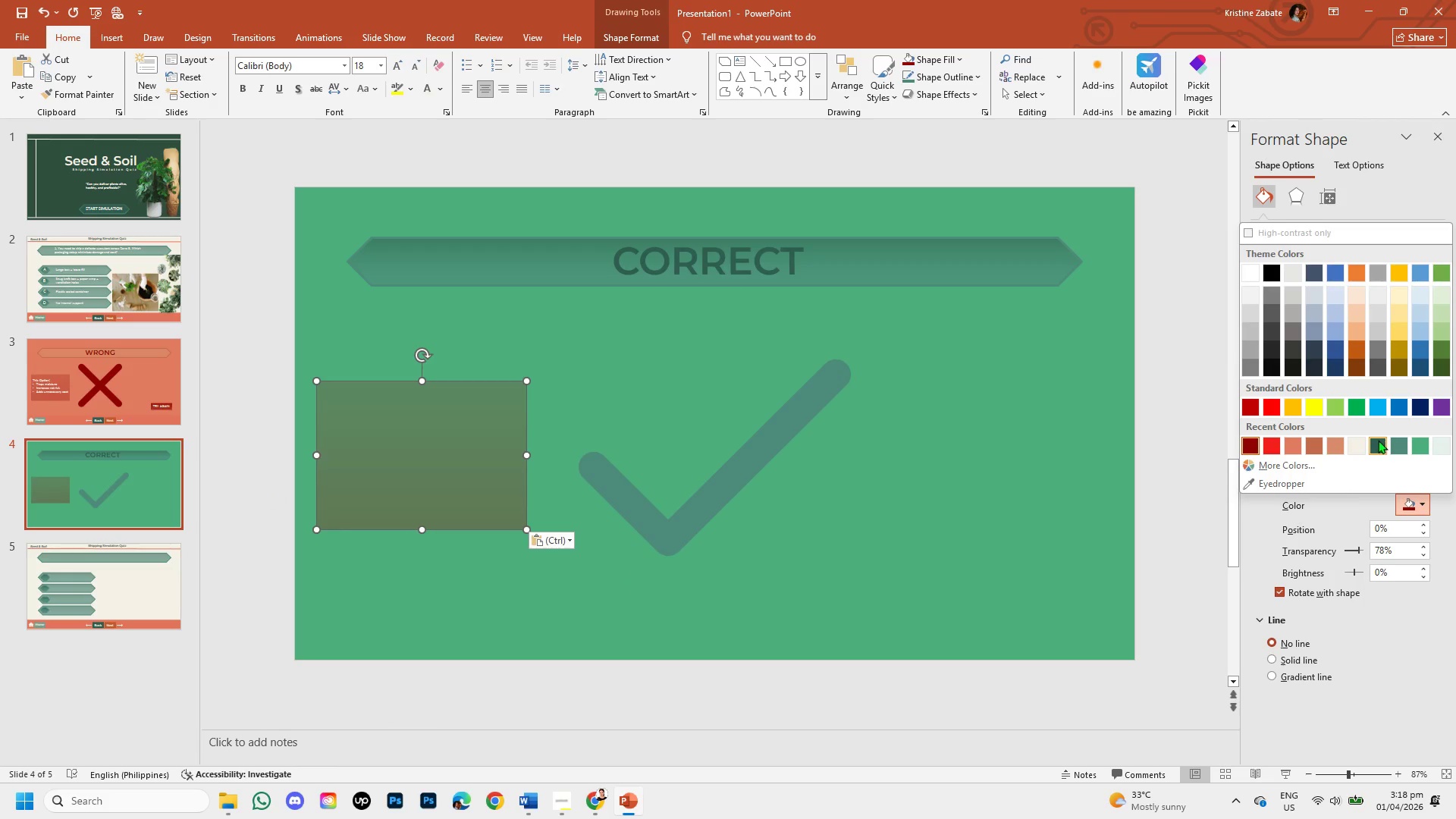 
left_click([1378, 440])
 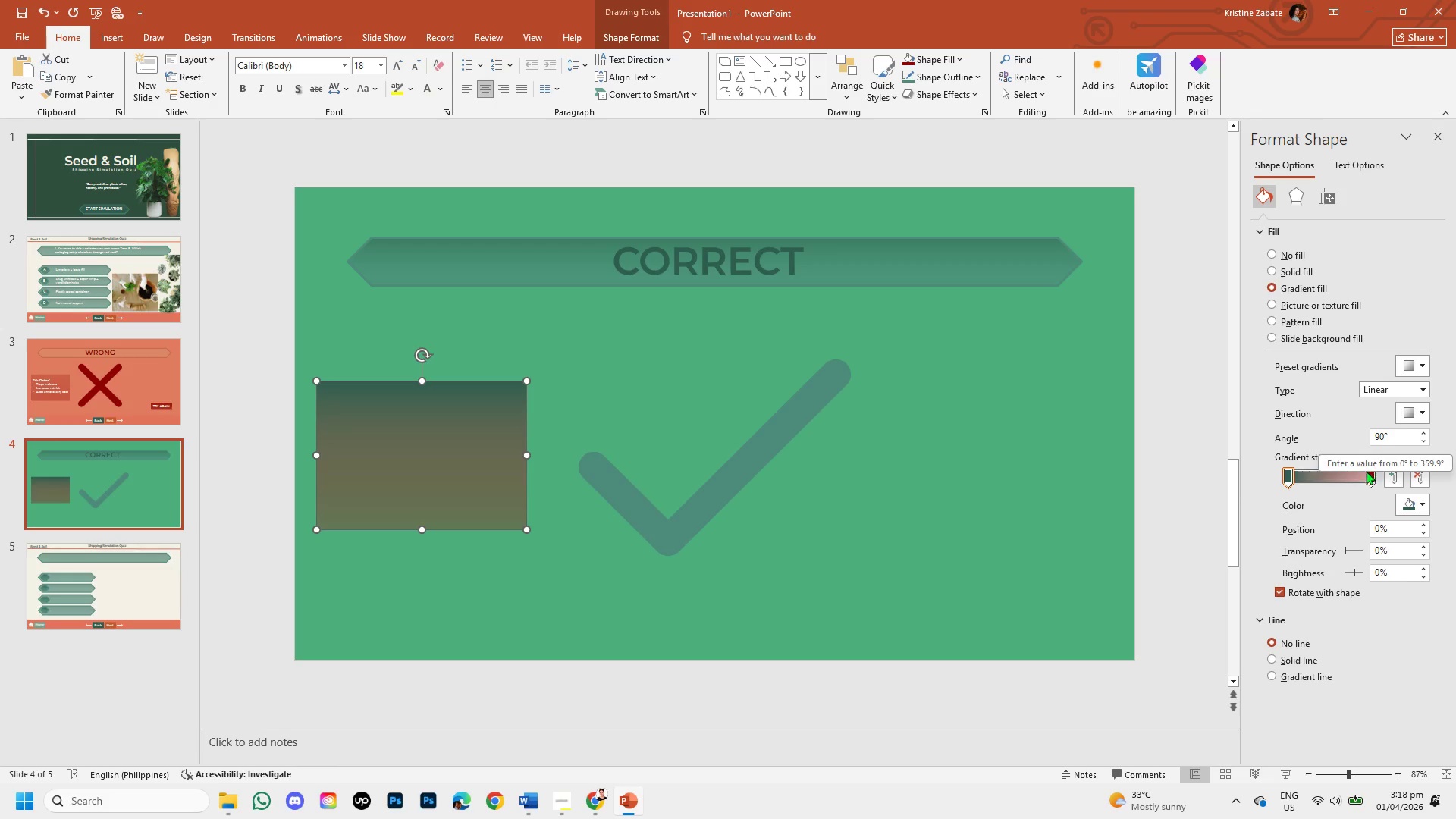 
left_click([1368, 477])
 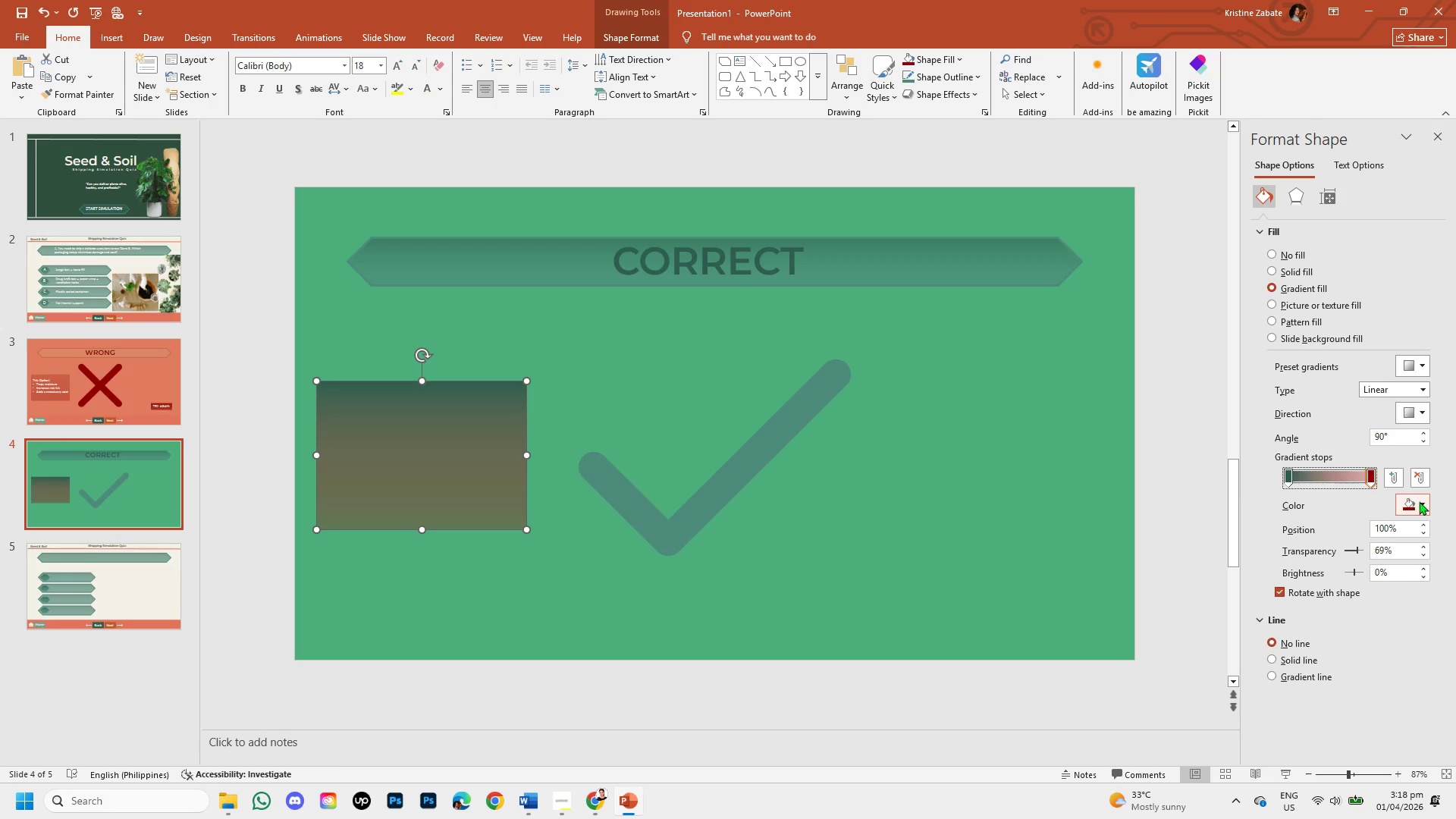 
left_click([1420, 501])
 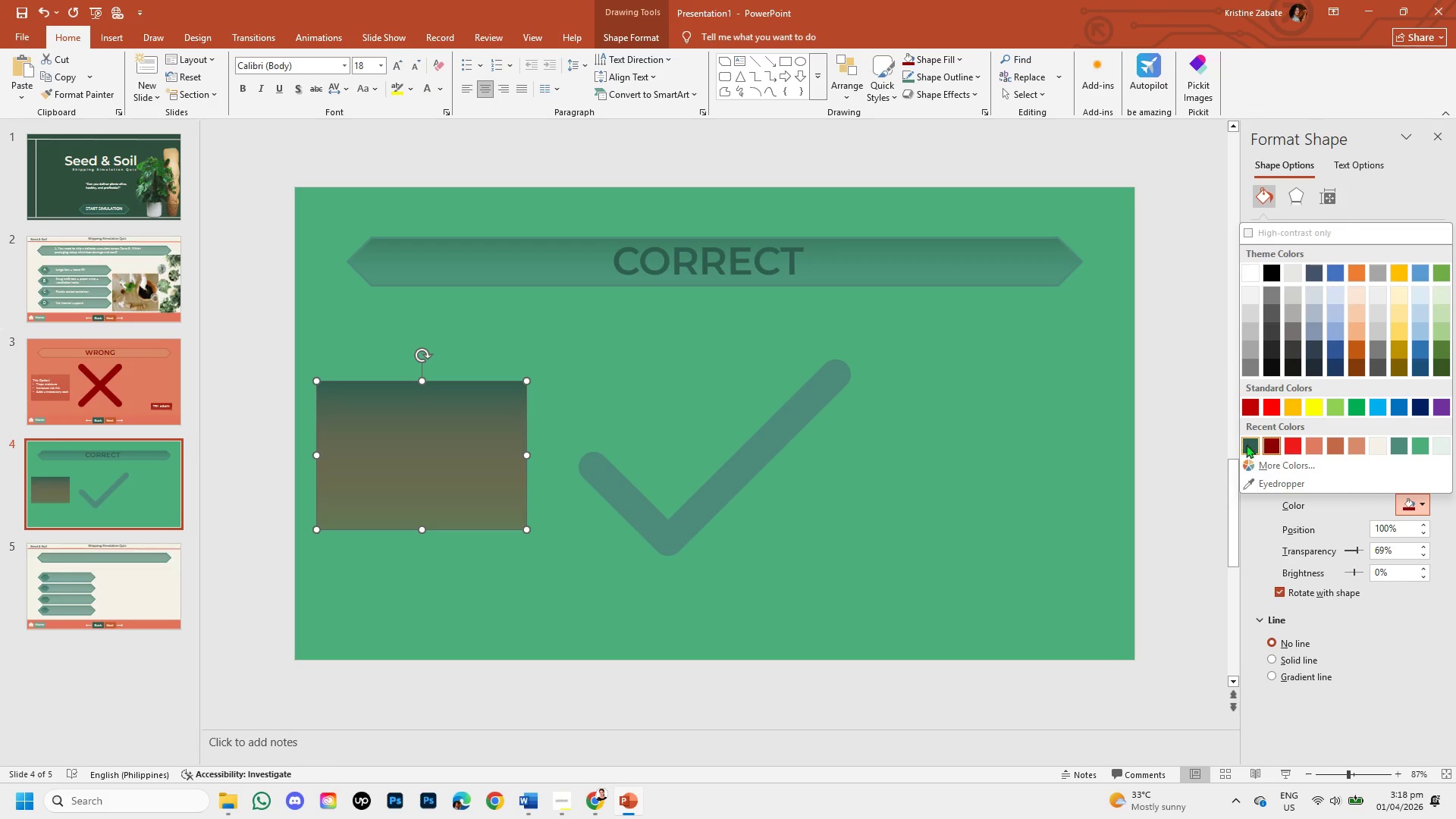 
left_click([1242, 443])
 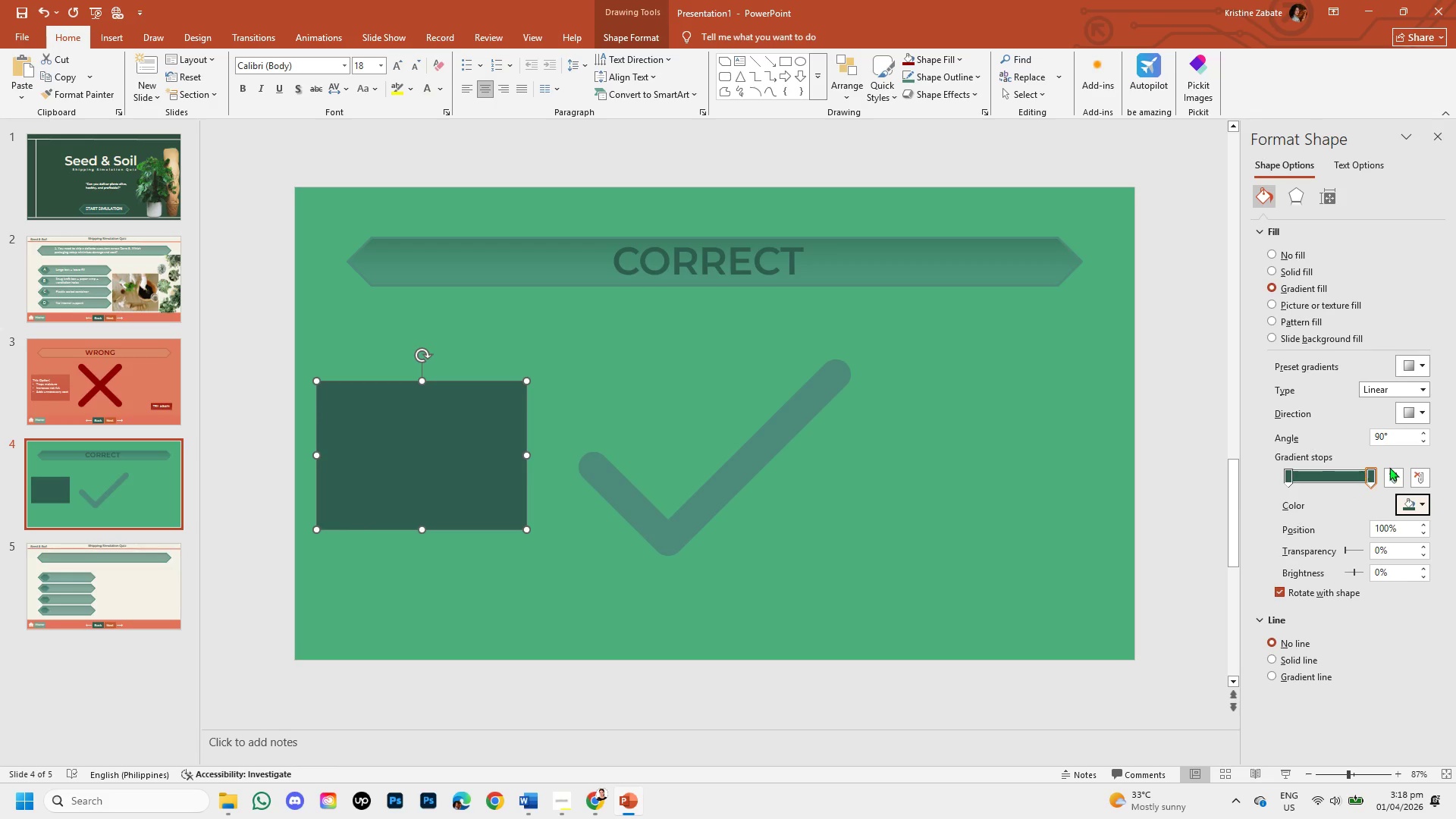 
left_click([1426, 499])
 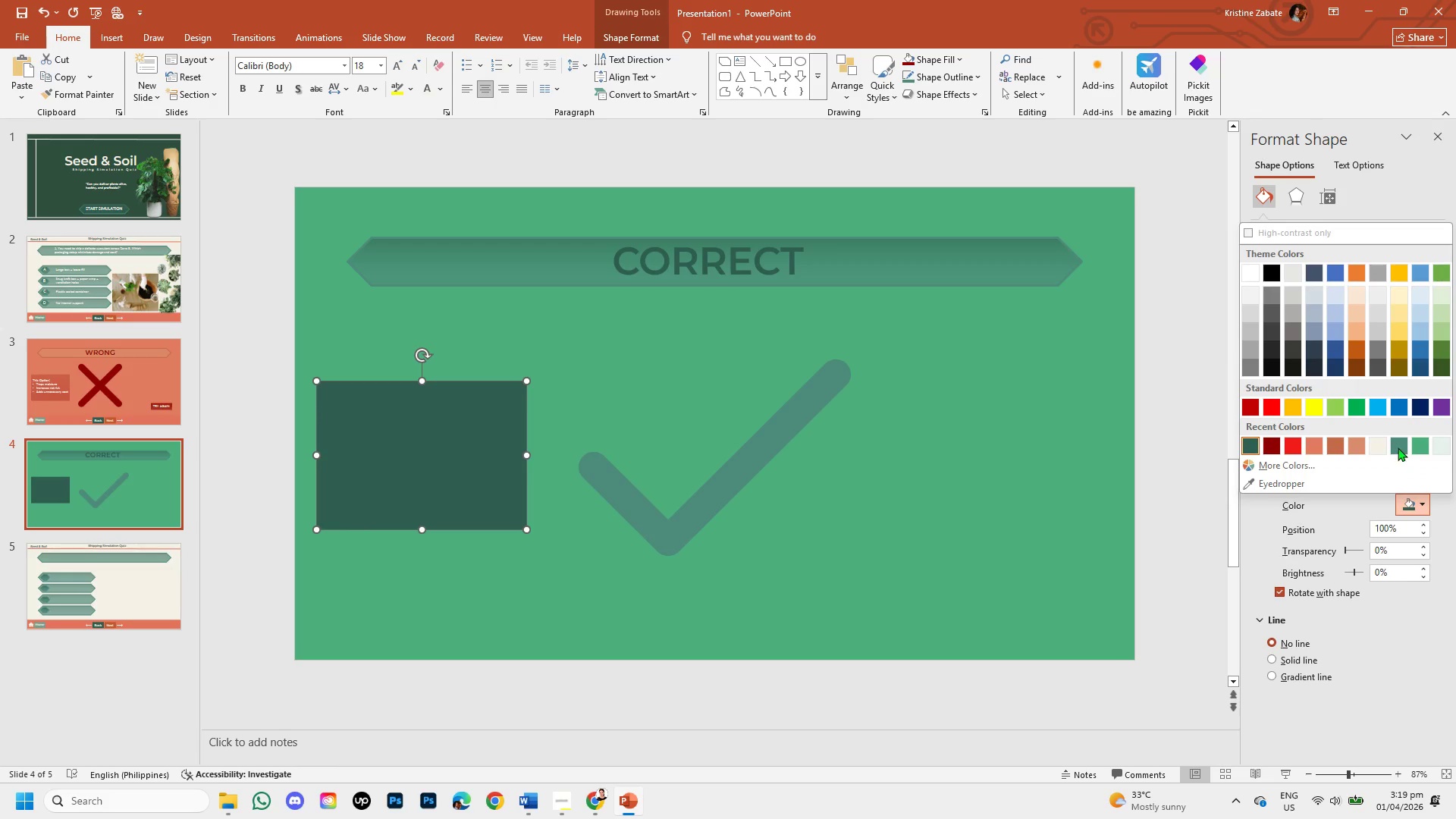 
left_click([1398, 445])
 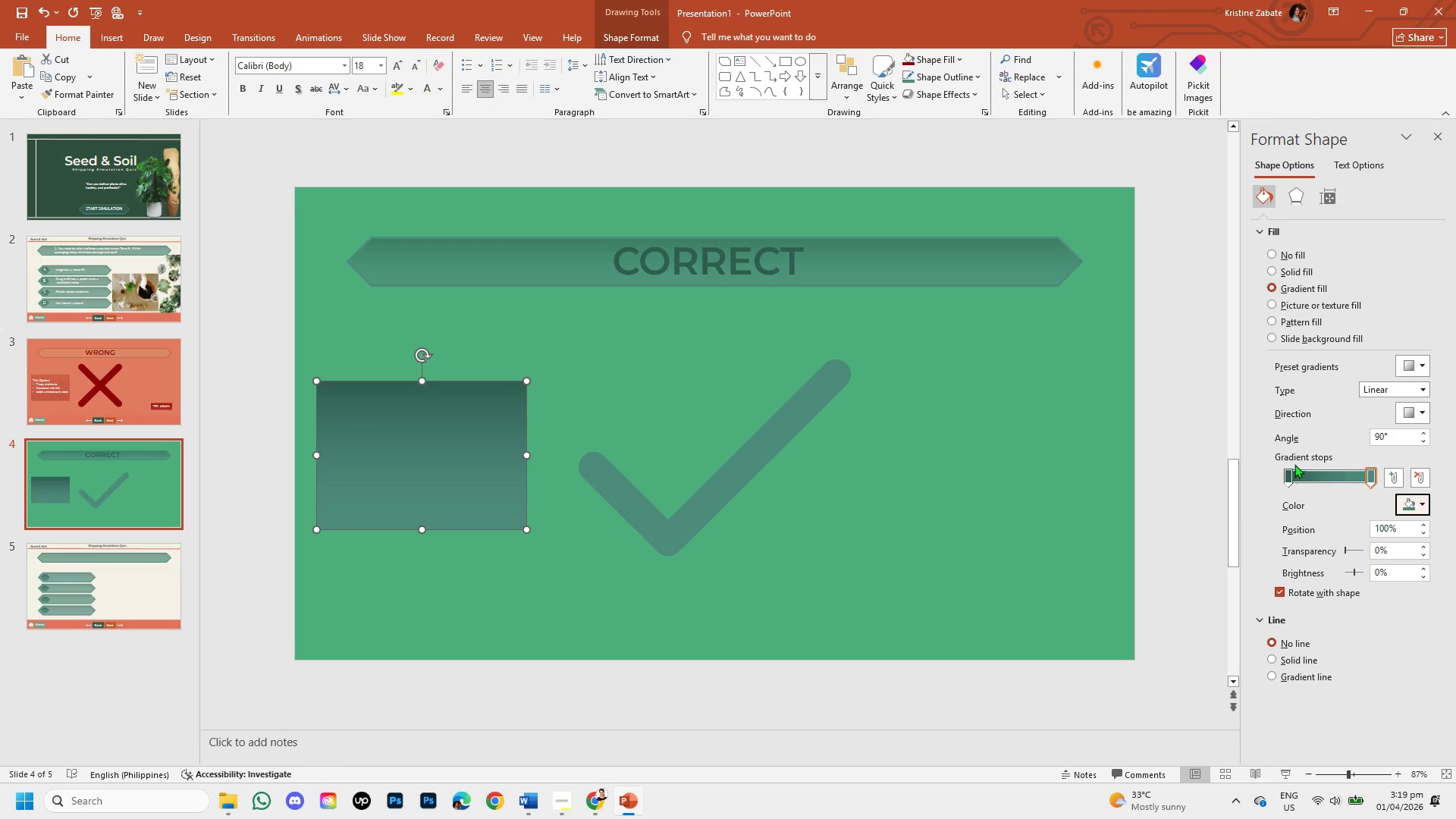 
left_click([1287, 473])
 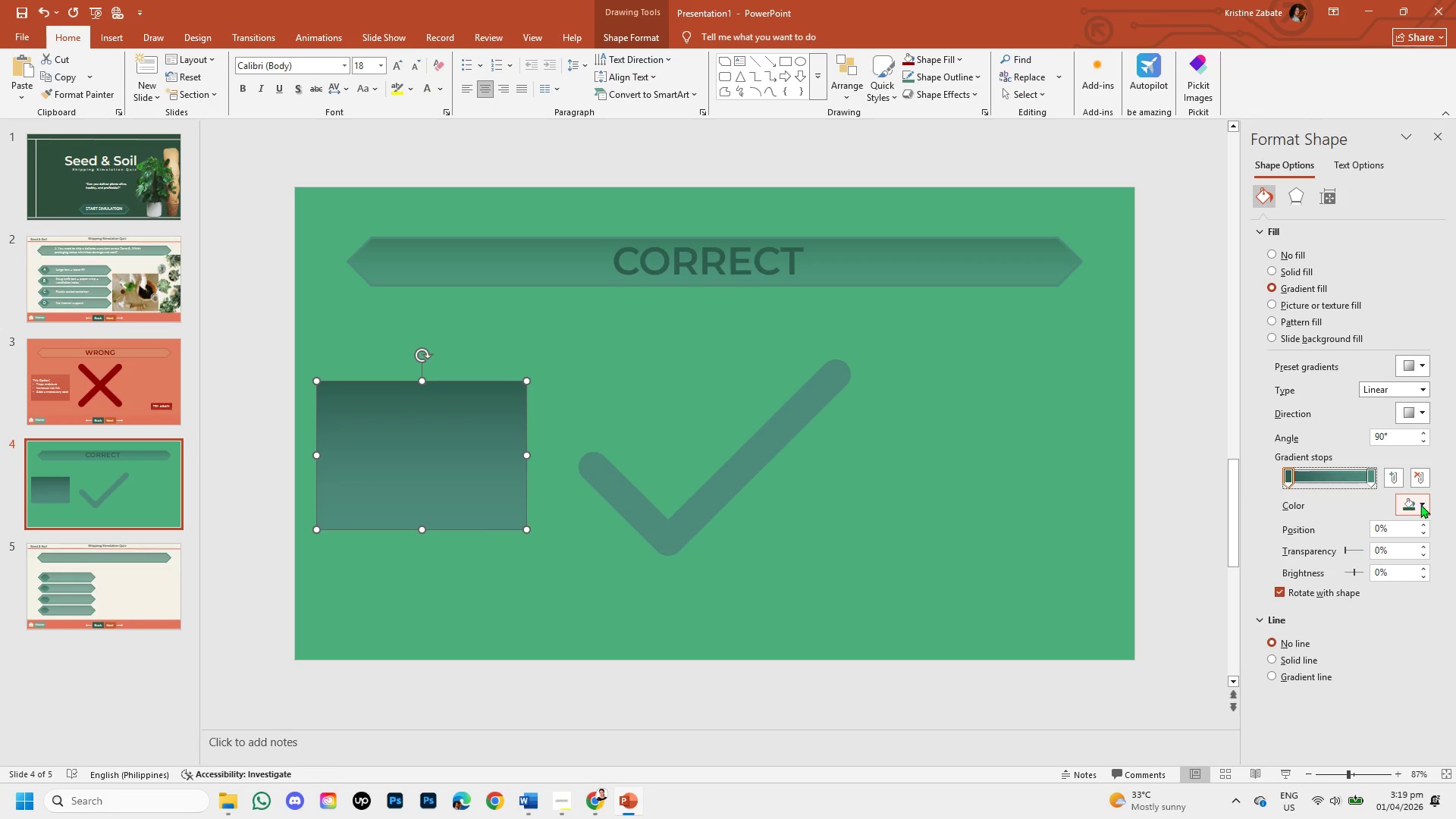 
left_click([1420, 504])
 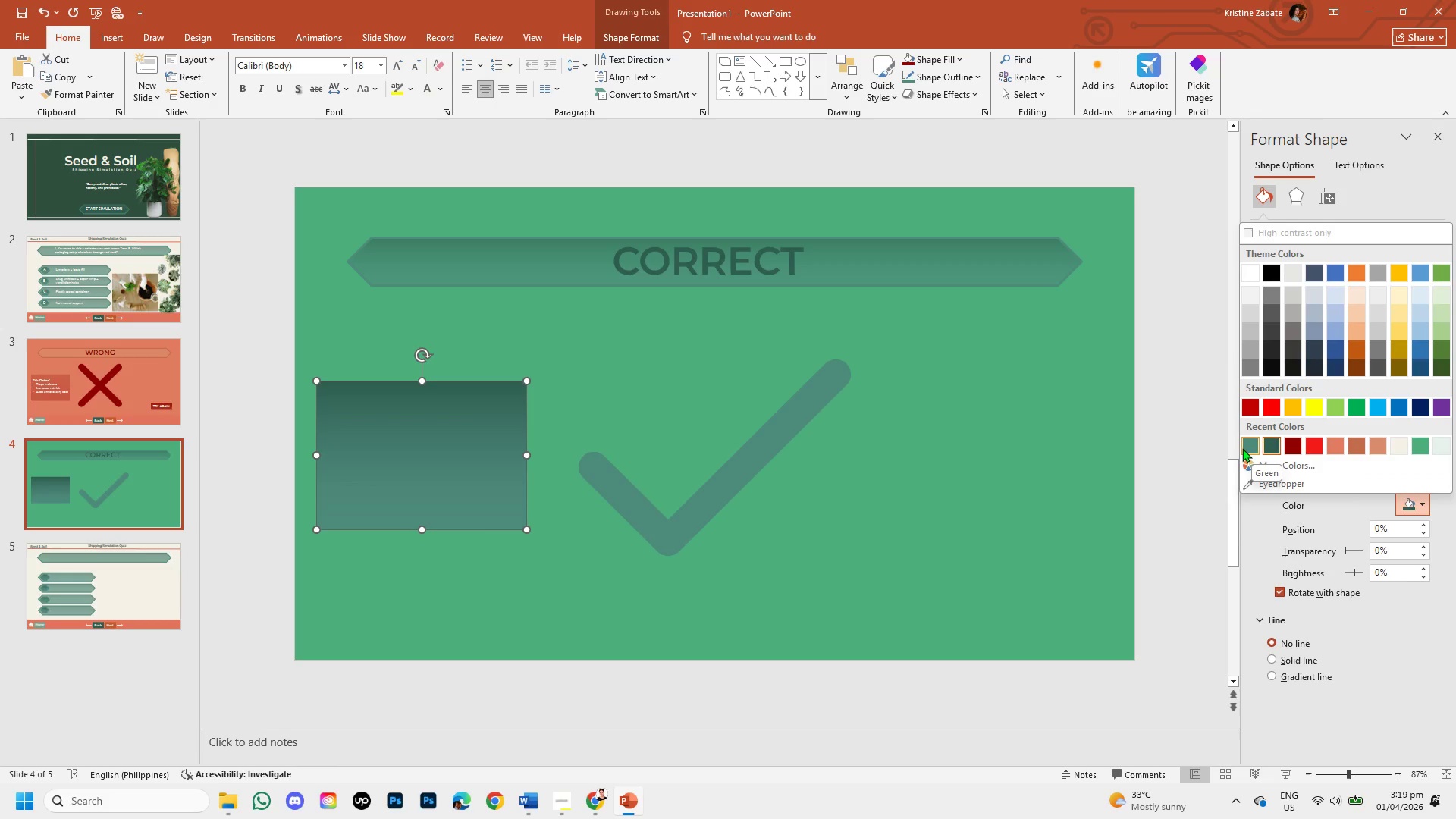 
left_click([1247, 447])
 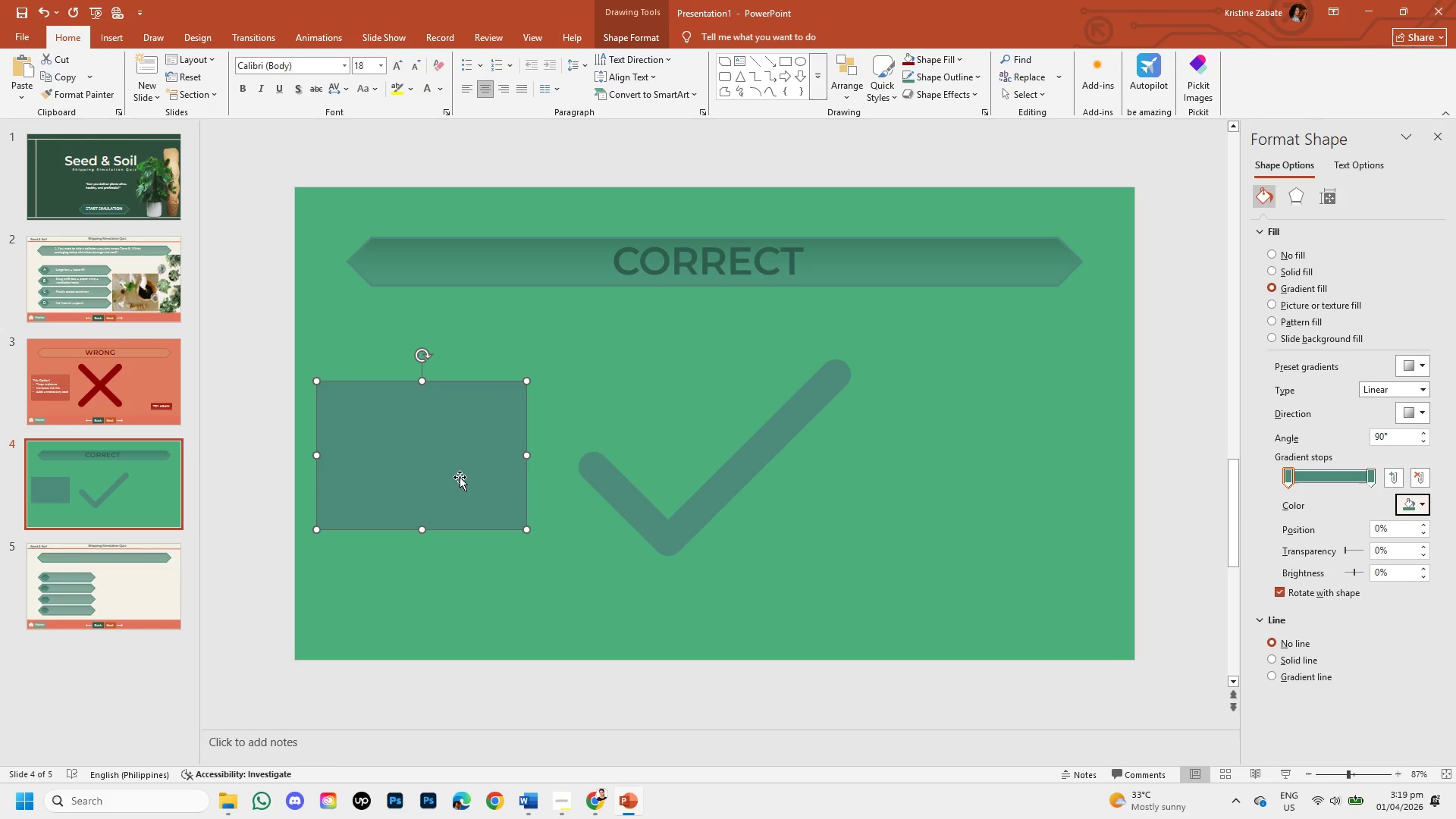 
left_click([460, 477])
 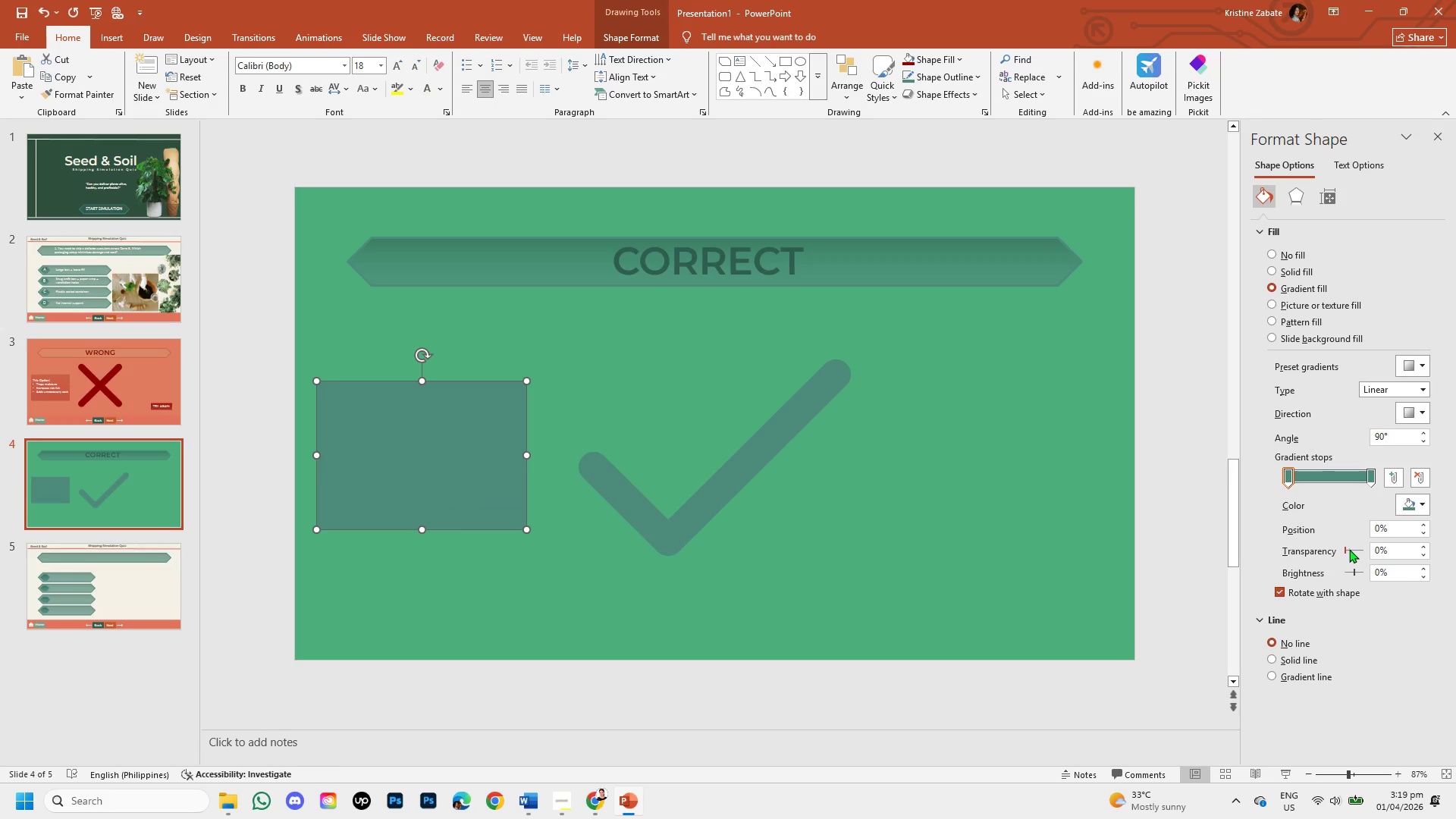 
left_click_drag(start_coordinate=[1345, 549], to_coordinate=[1354, 552])
 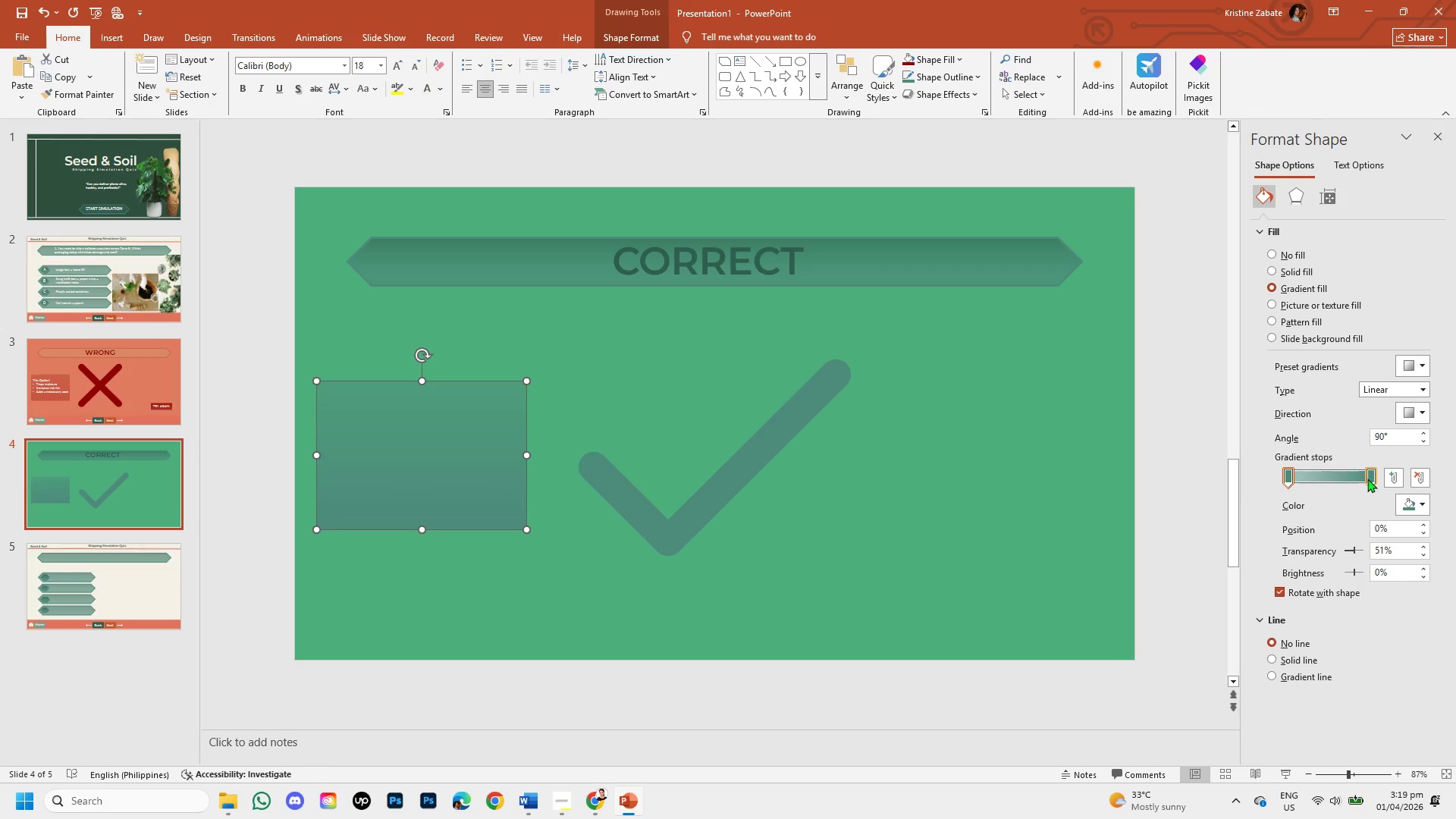 
left_click([1369, 479])
 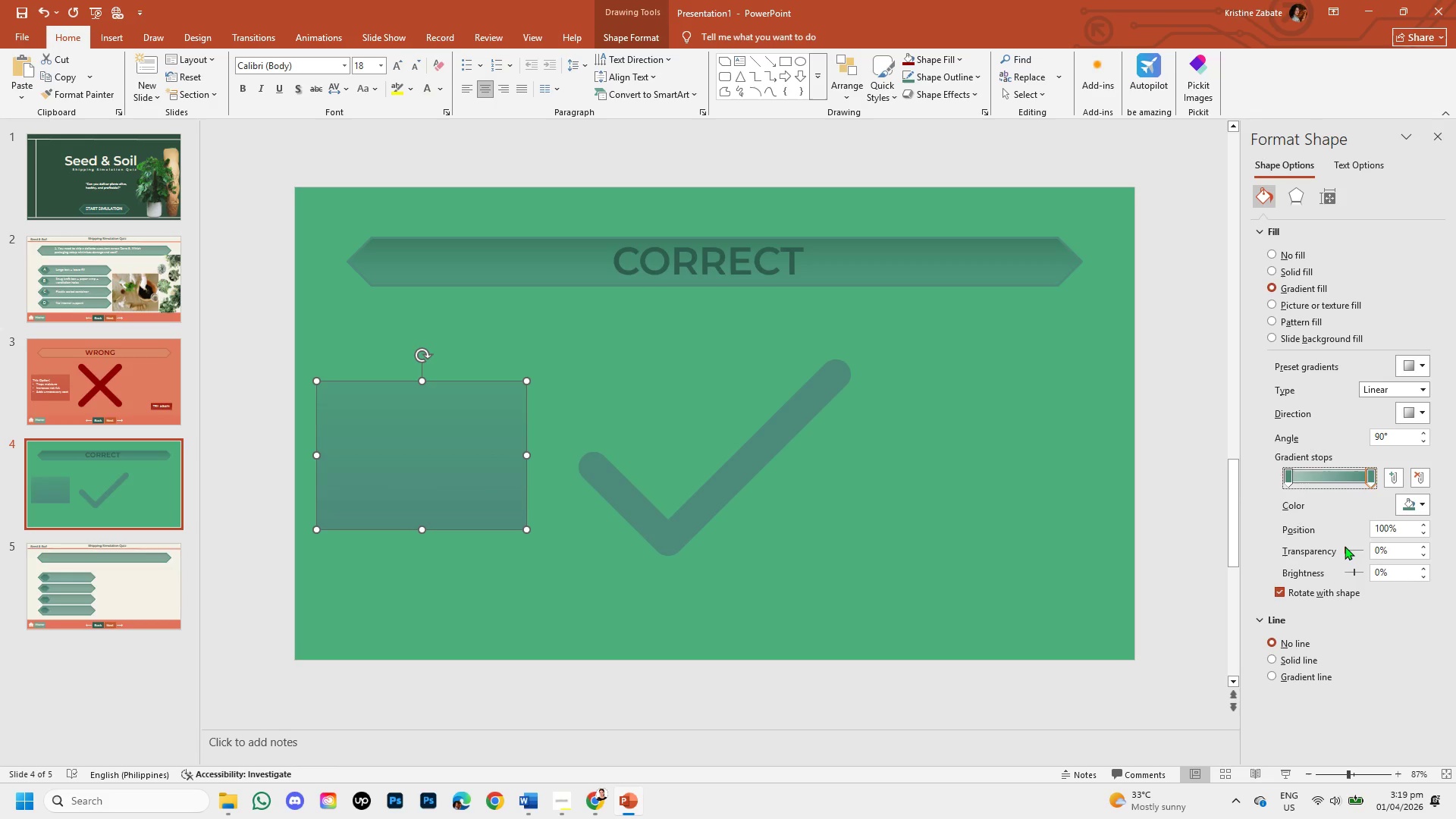 
left_click_drag(start_coordinate=[1345, 546], to_coordinate=[1351, 554])
 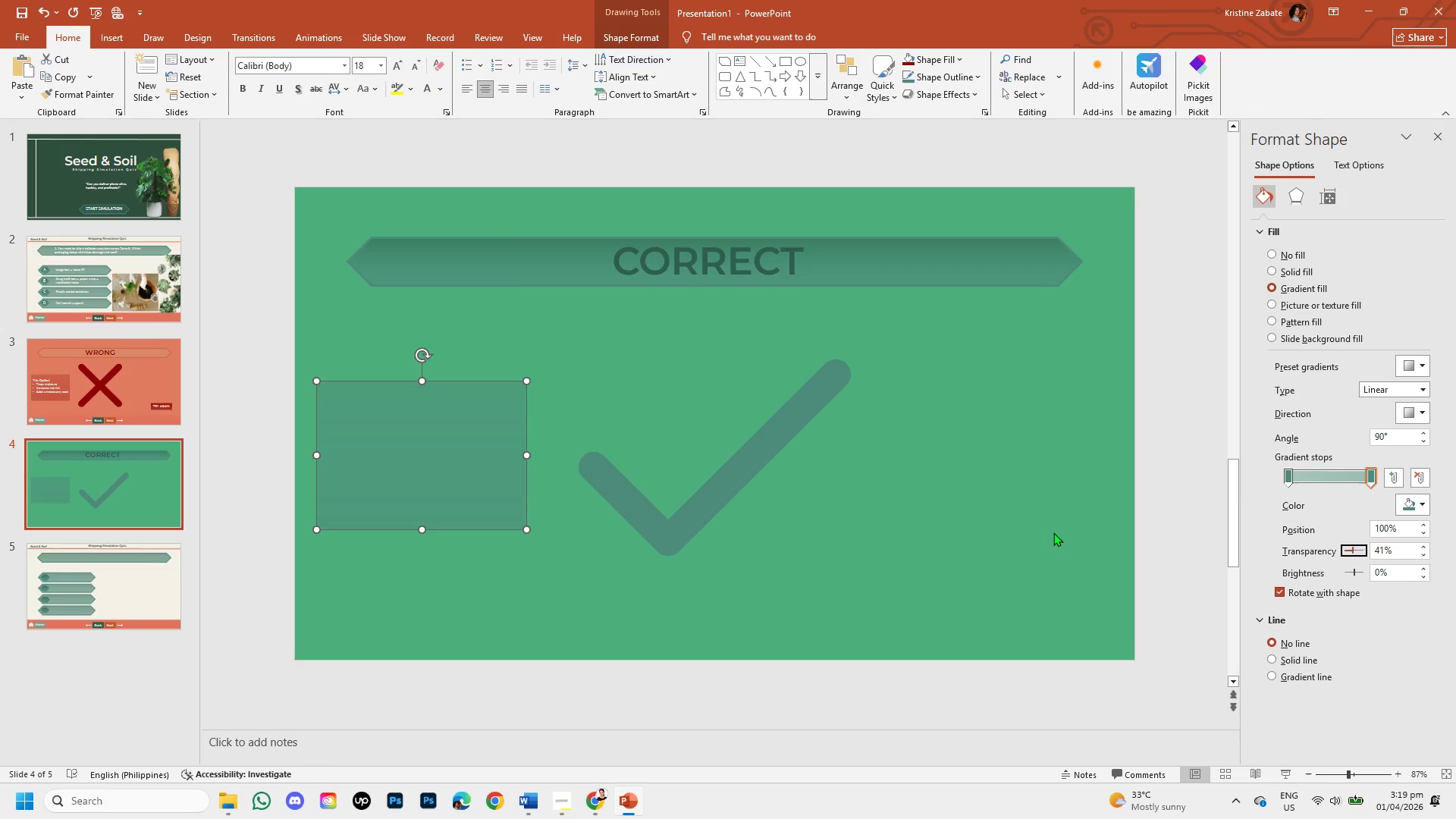 
left_click([1053, 532])
 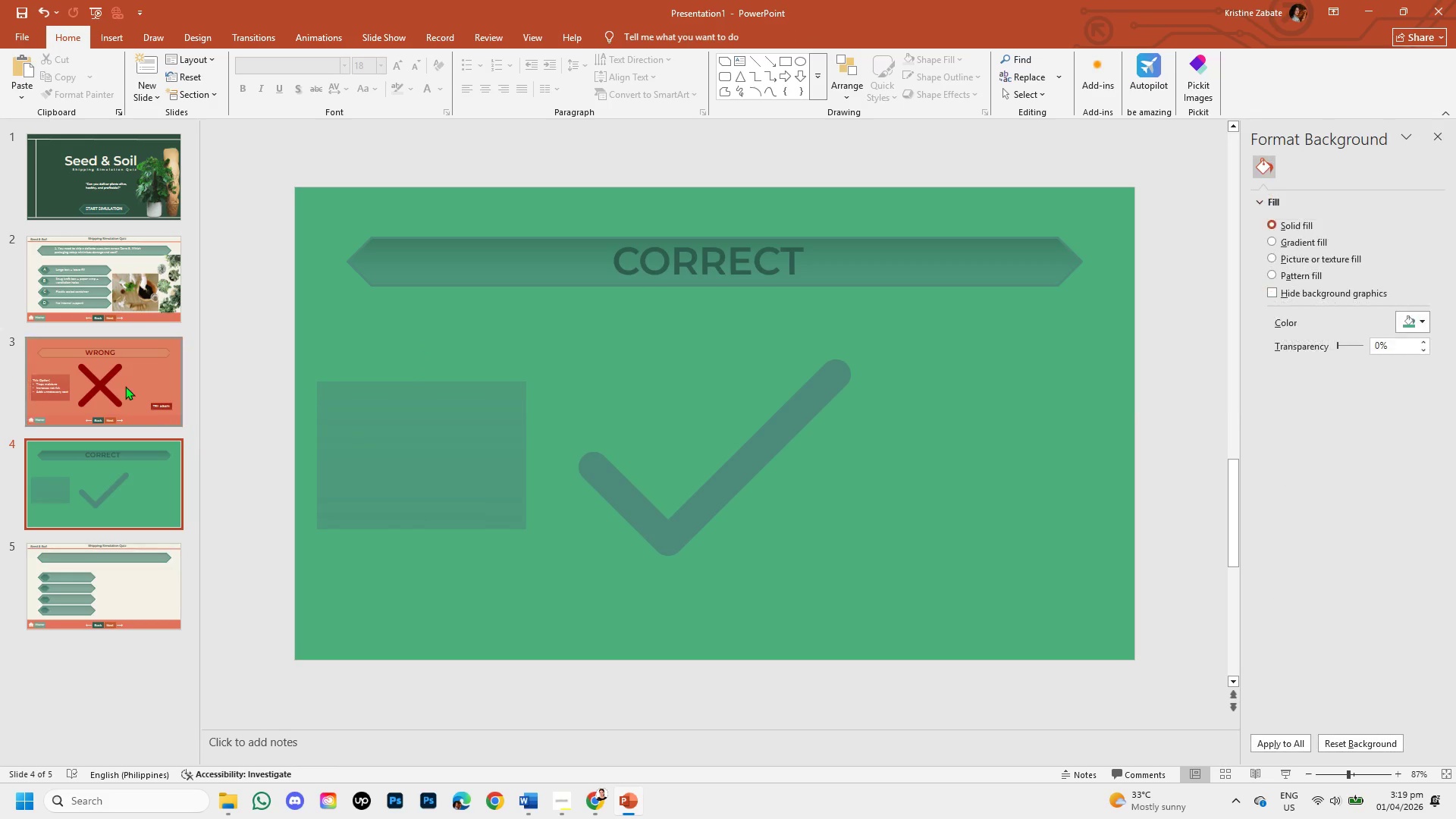 
left_click([125, 386])
 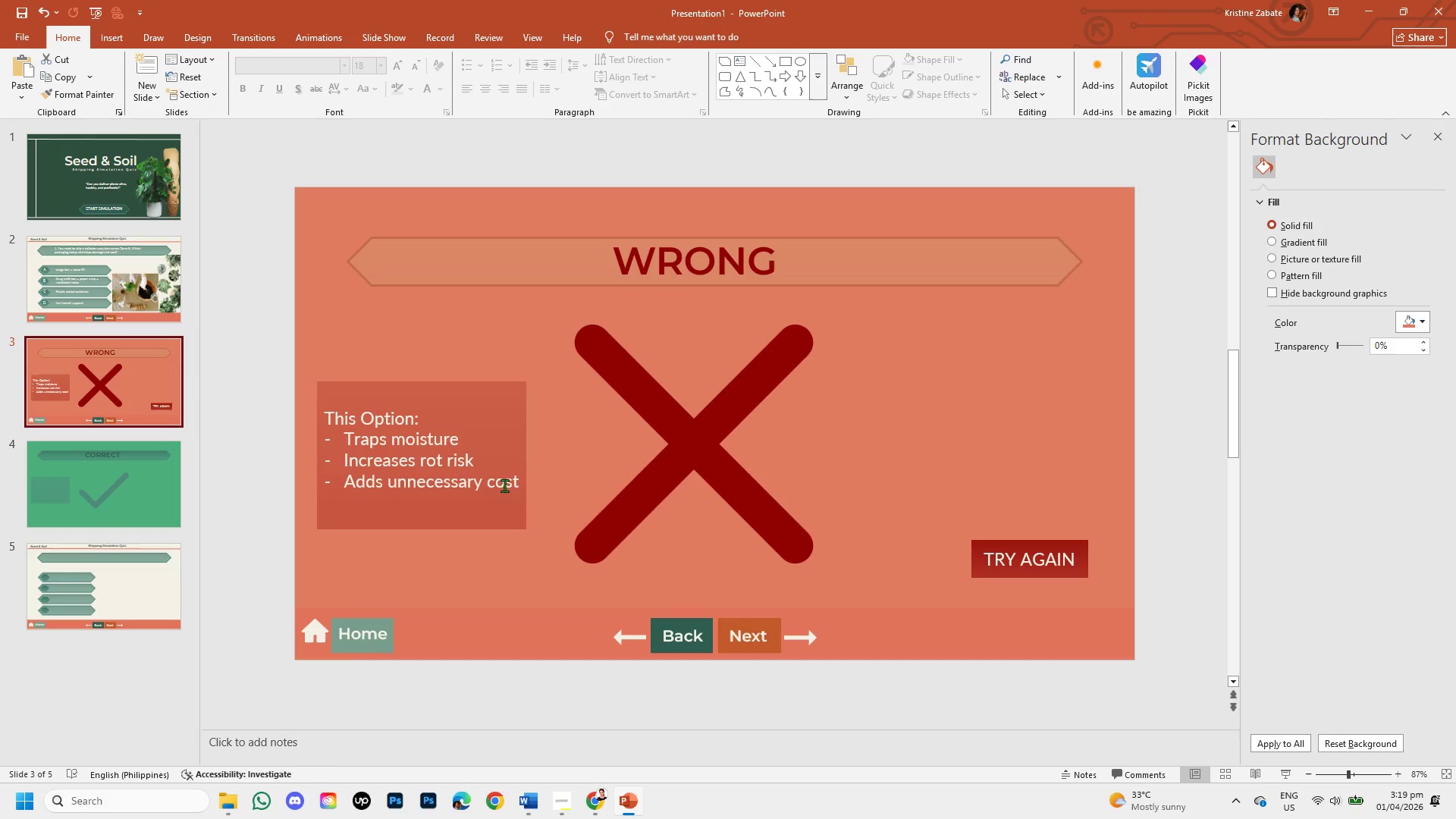 
left_click([504, 485])
 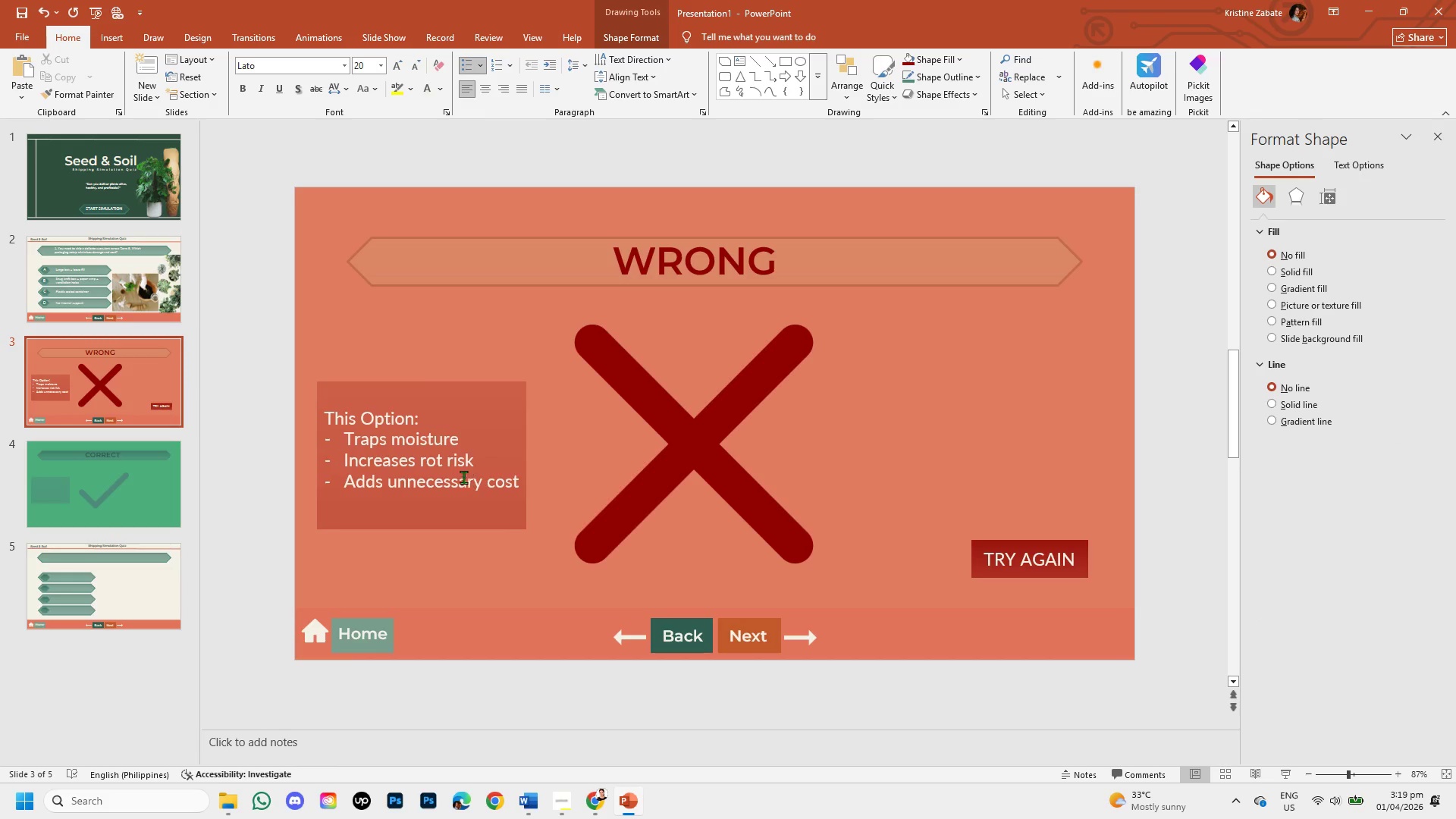 
left_click([462, 475])
 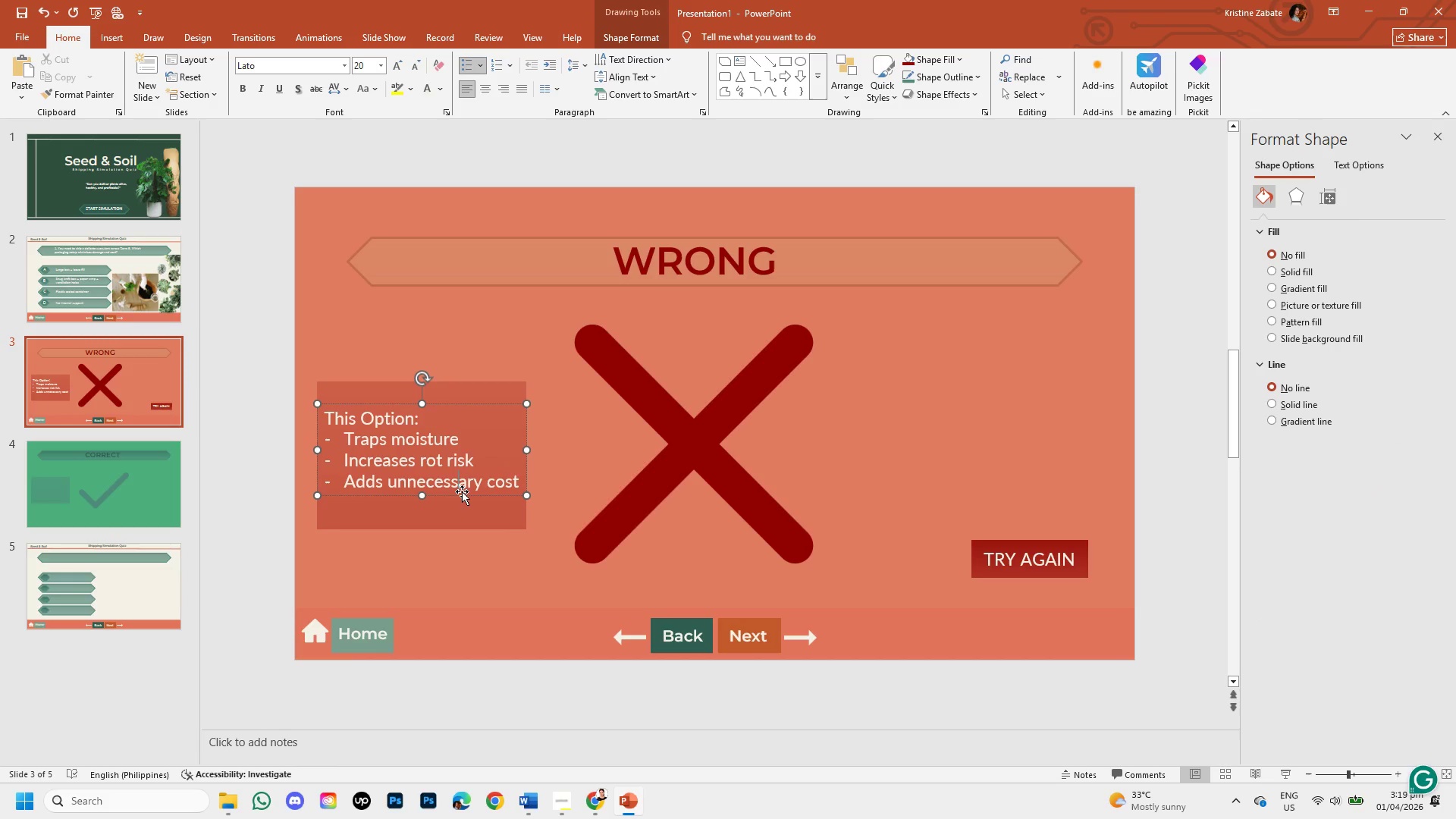 
left_click([463, 492])
 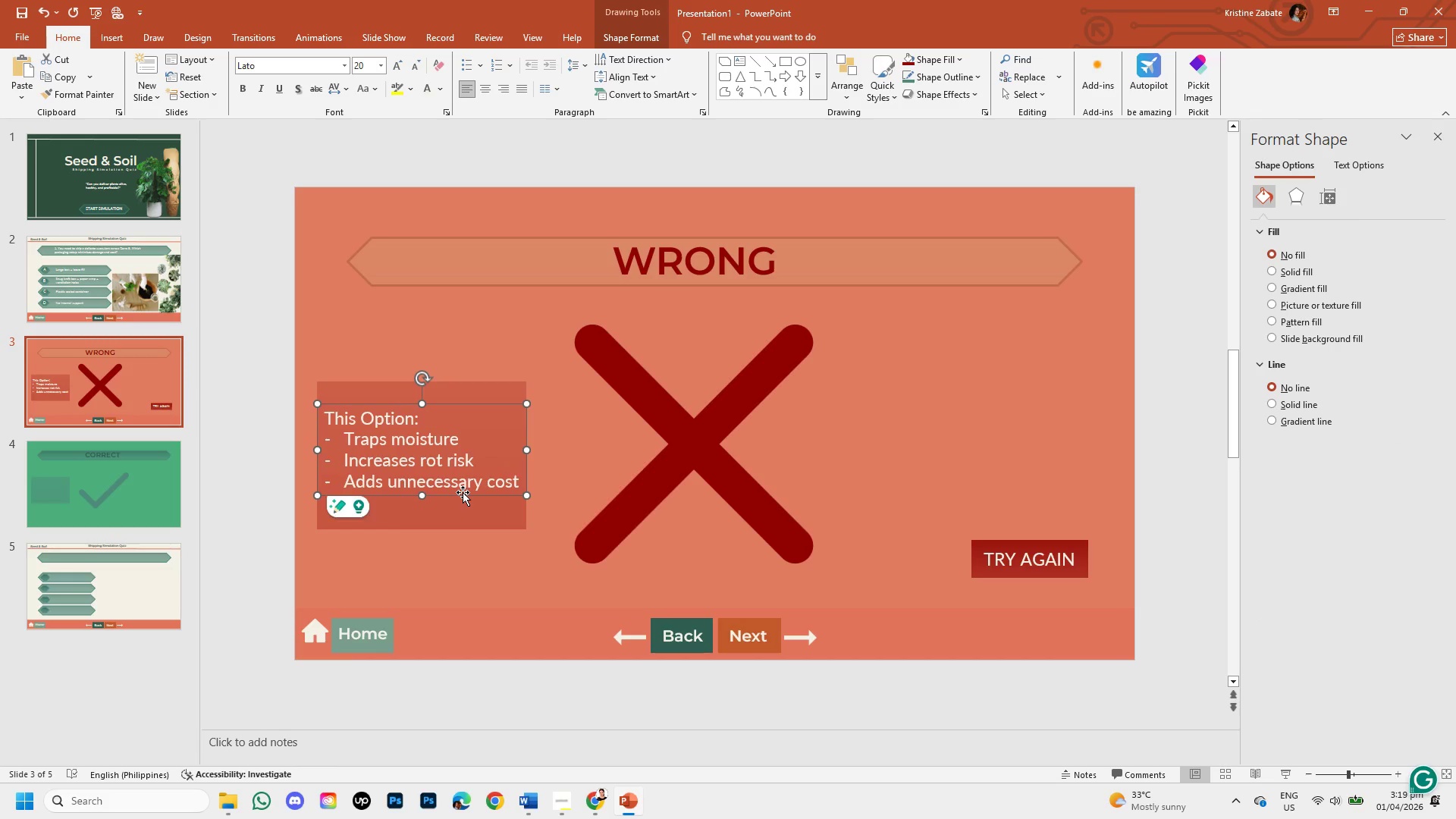 
key(Control+C)
 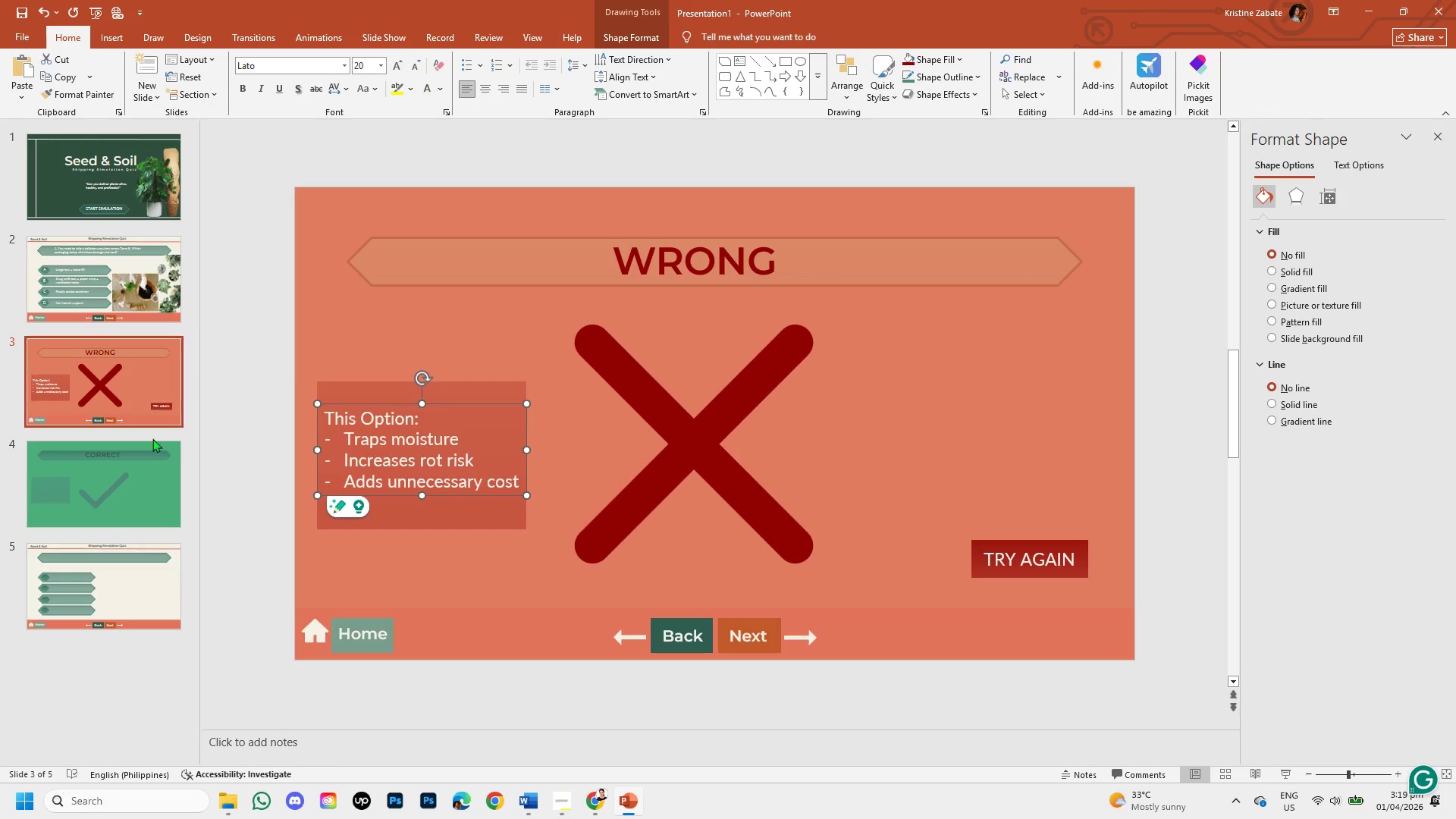 
left_click([149, 460])
 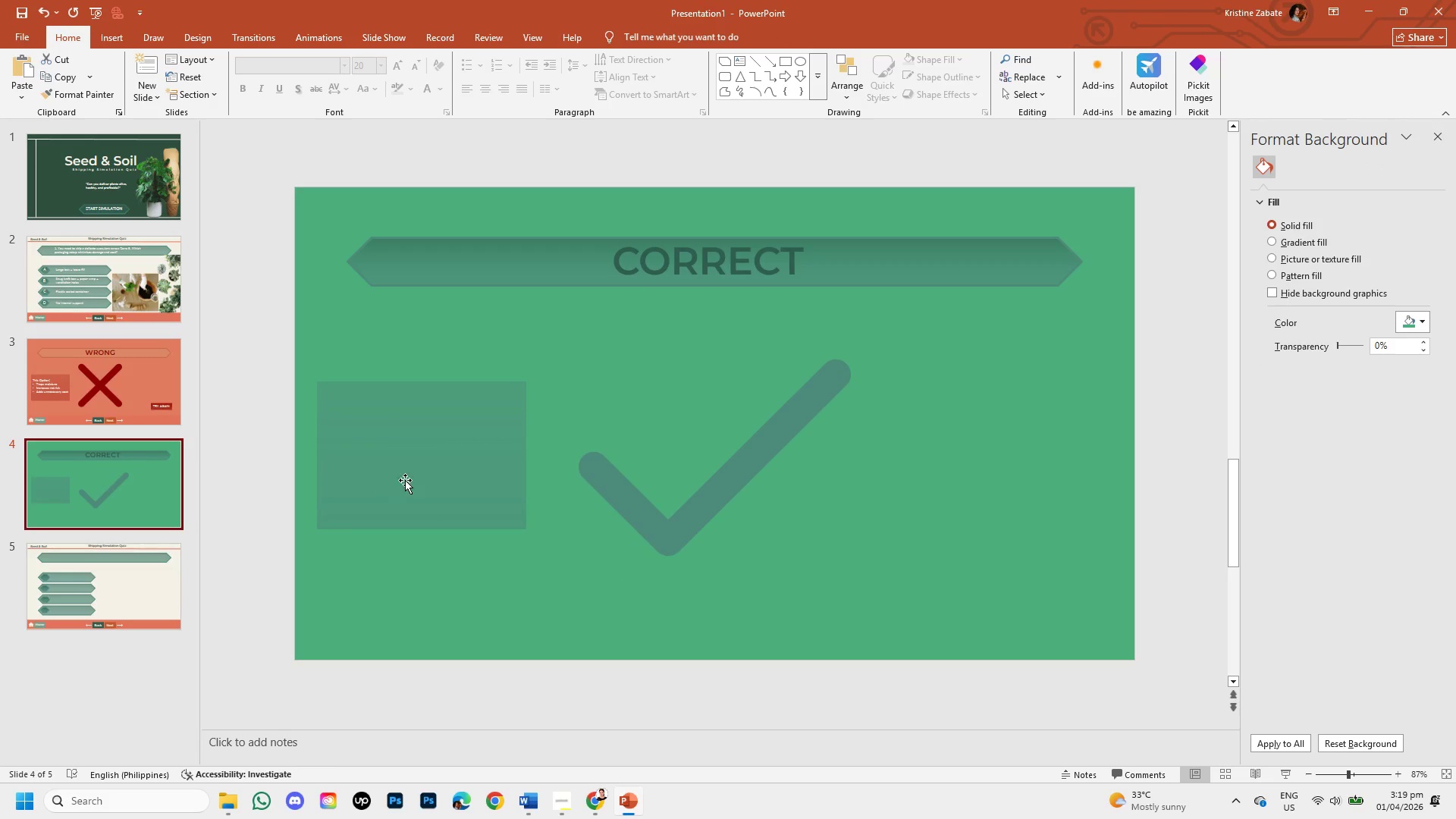 
key(Control+V)
 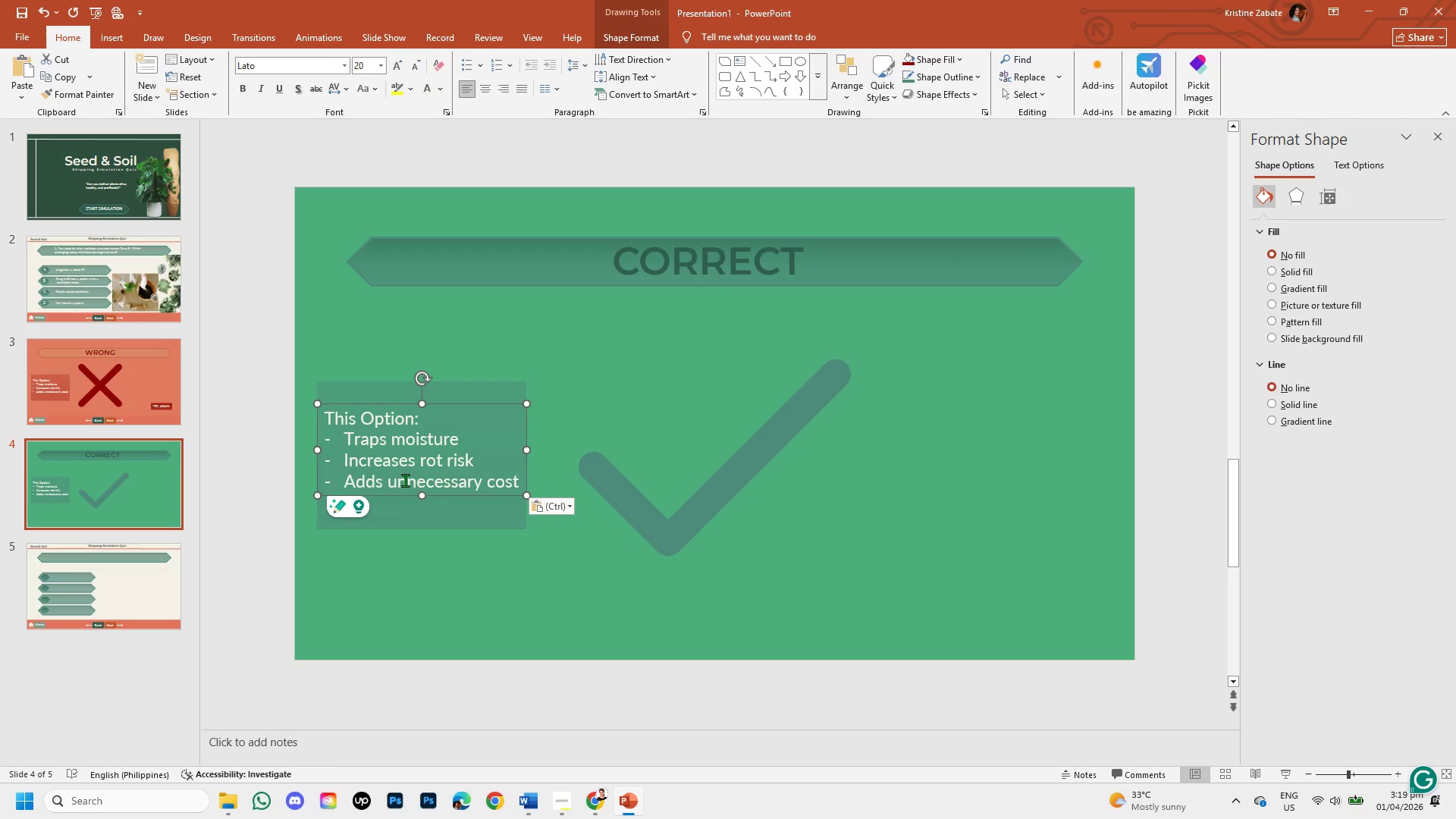 
wait(17.56)
 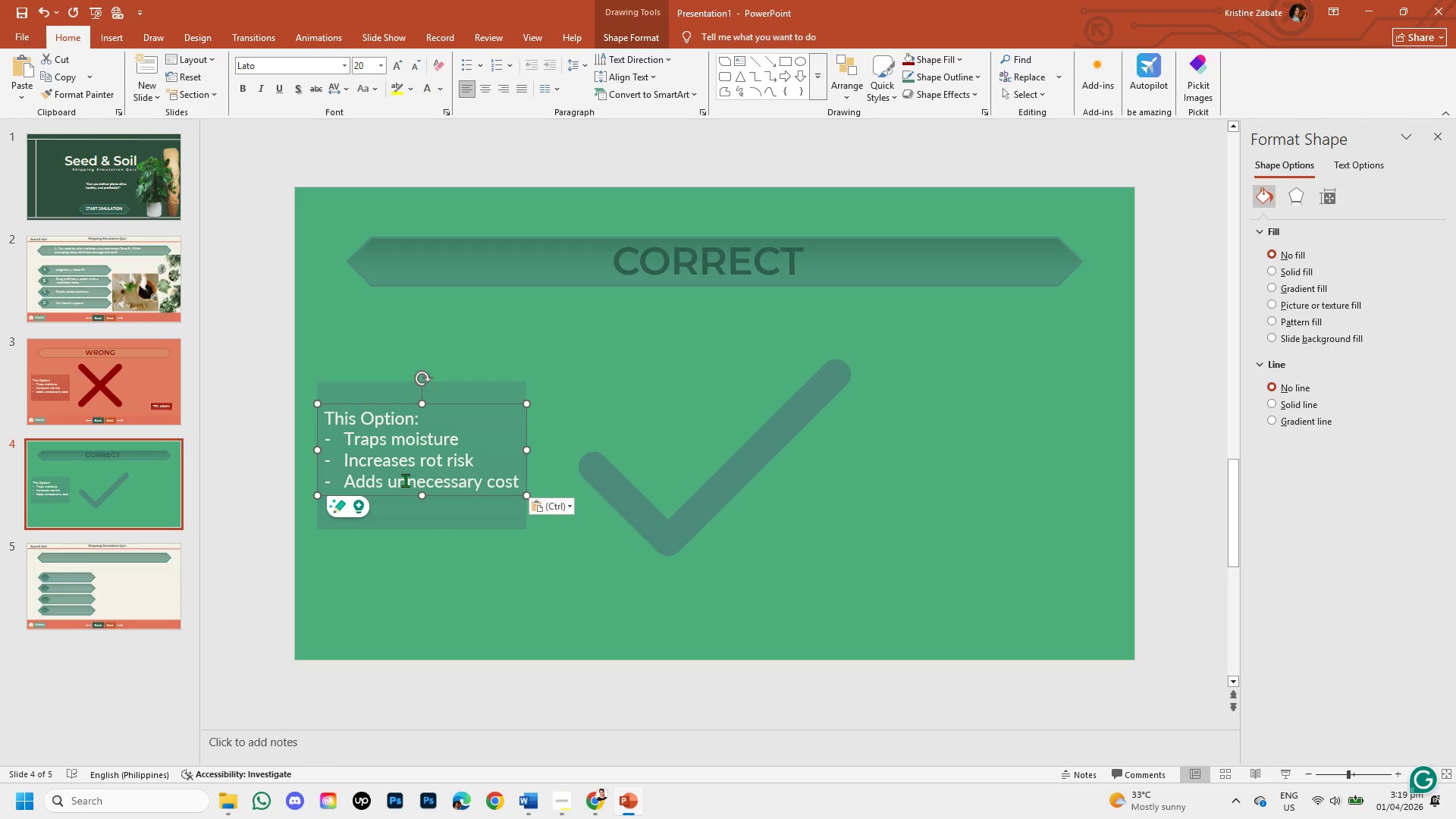 
left_click([413, 422])
 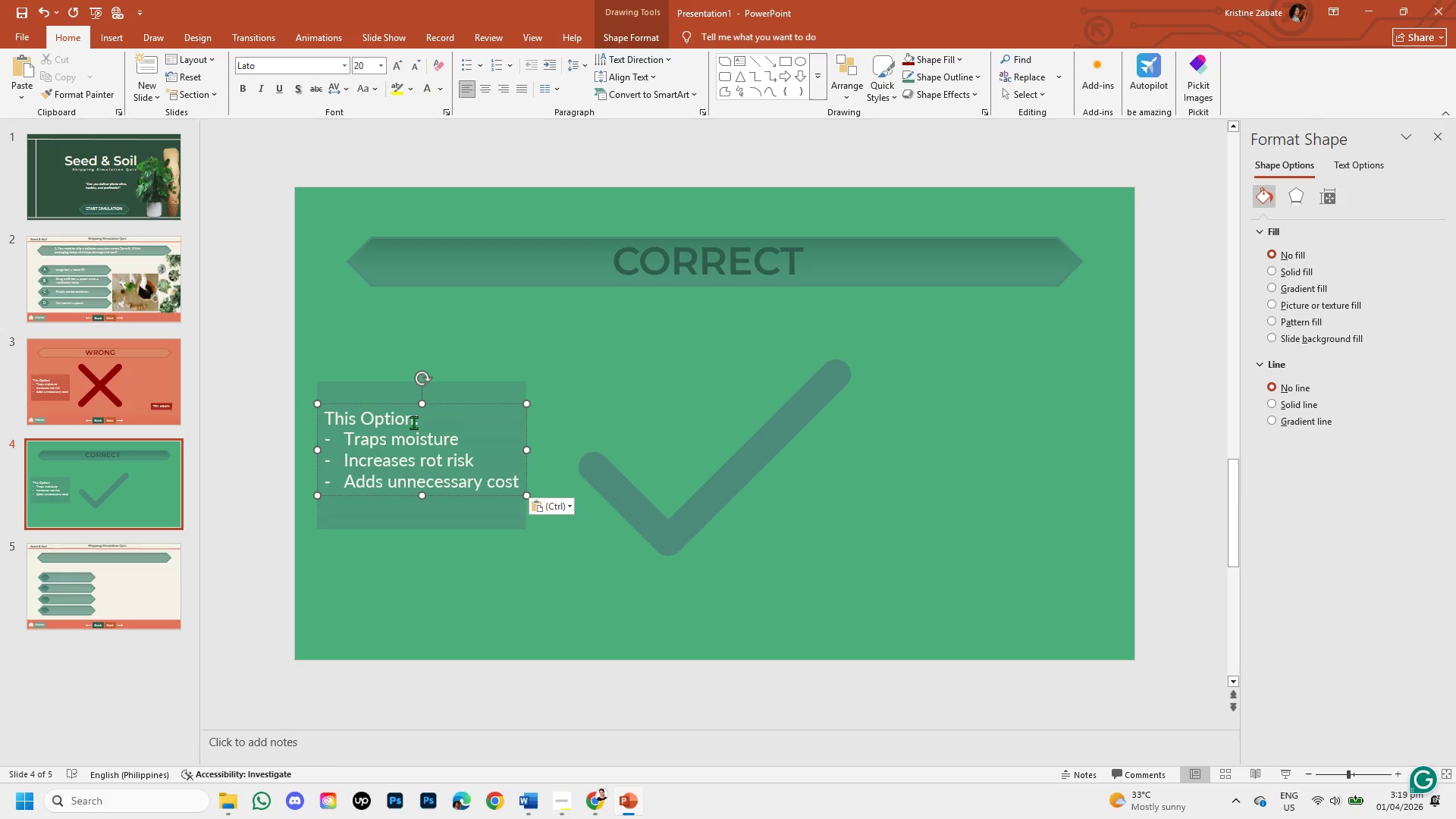 
hold_key(key=Backspace, duration=0.64)
 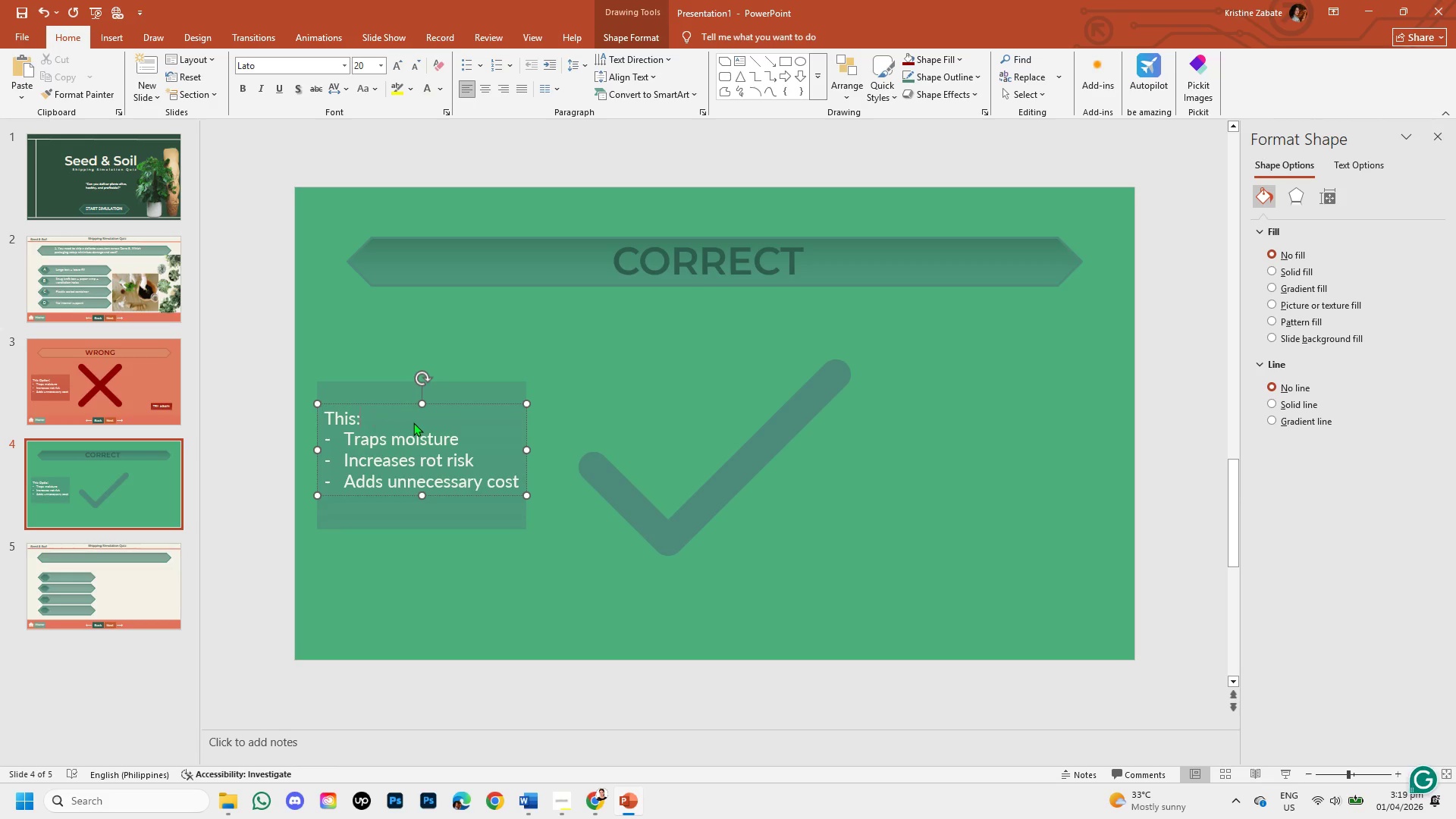 
key(Backspace)
key(Backspace)
key(Backspace)
key(Backspace)
key(Backspace)
type(wH)
key(Backspace)
key(Backspace)
type(Why this work)
 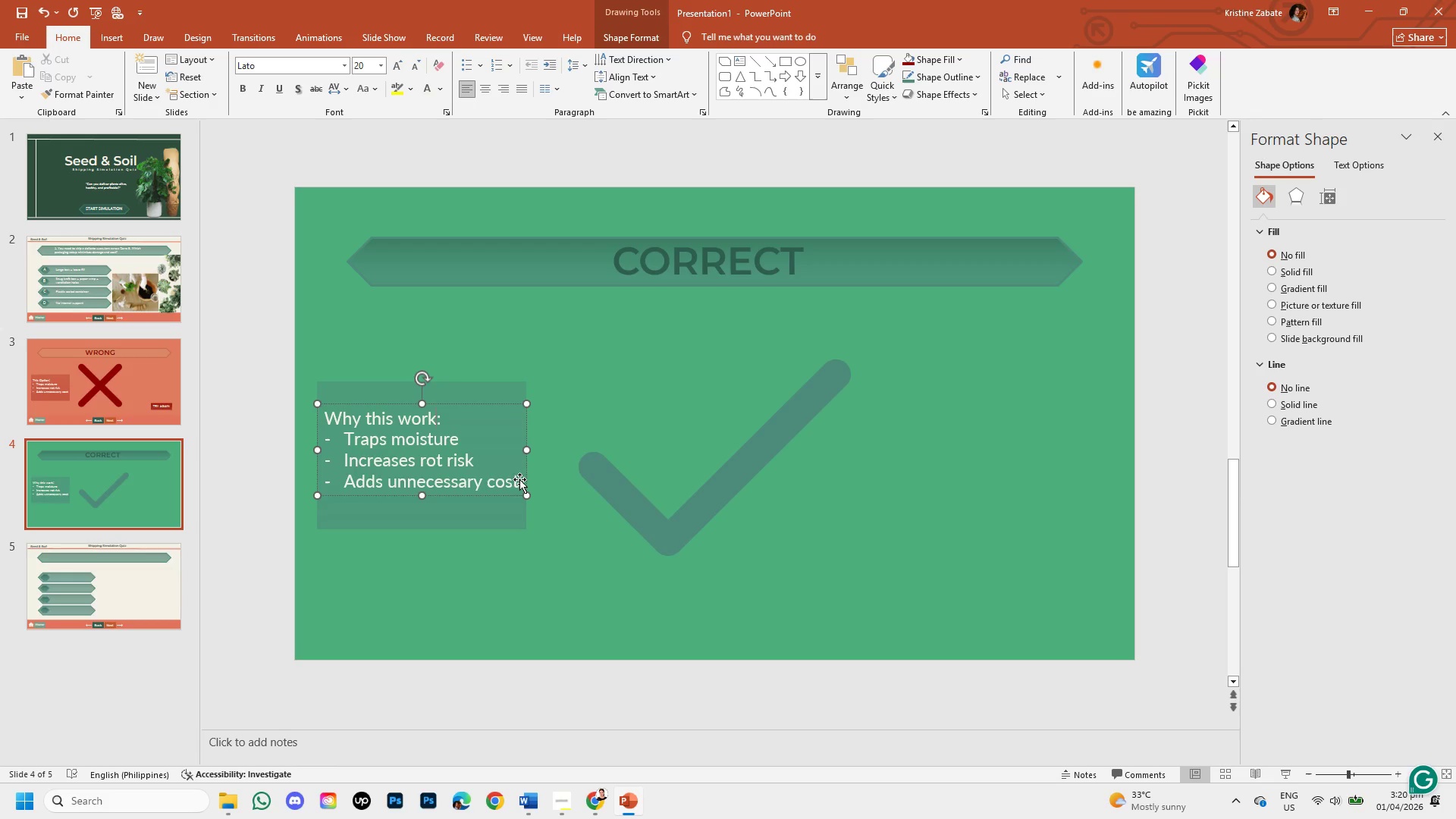 
left_click_drag(start_coordinate=[517, 478], to_coordinate=[386, 453])
 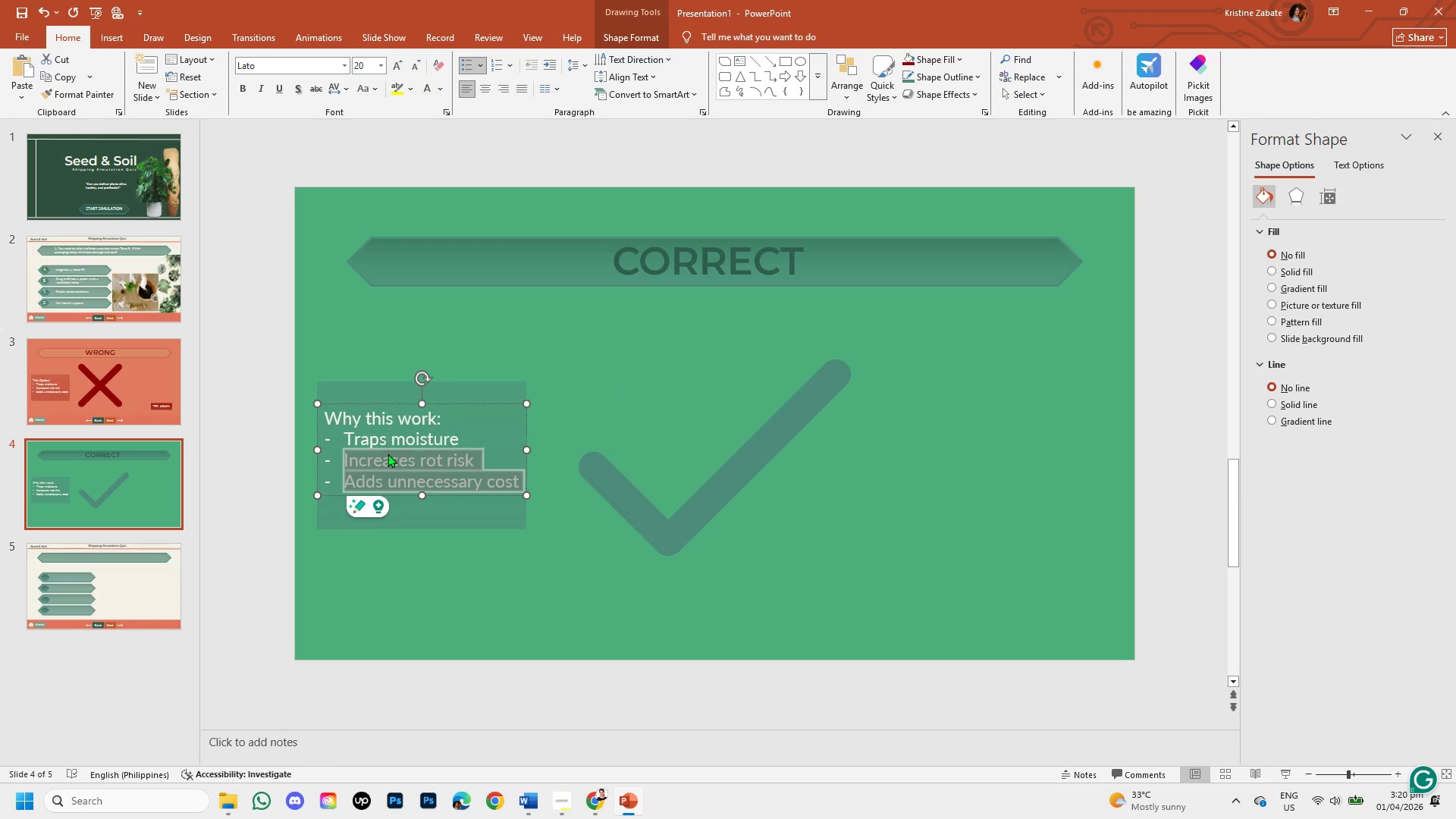 
key(Backspace)
key(Backspace)
key(Backspace)
key(Backspace)
type(Prevents movement )
 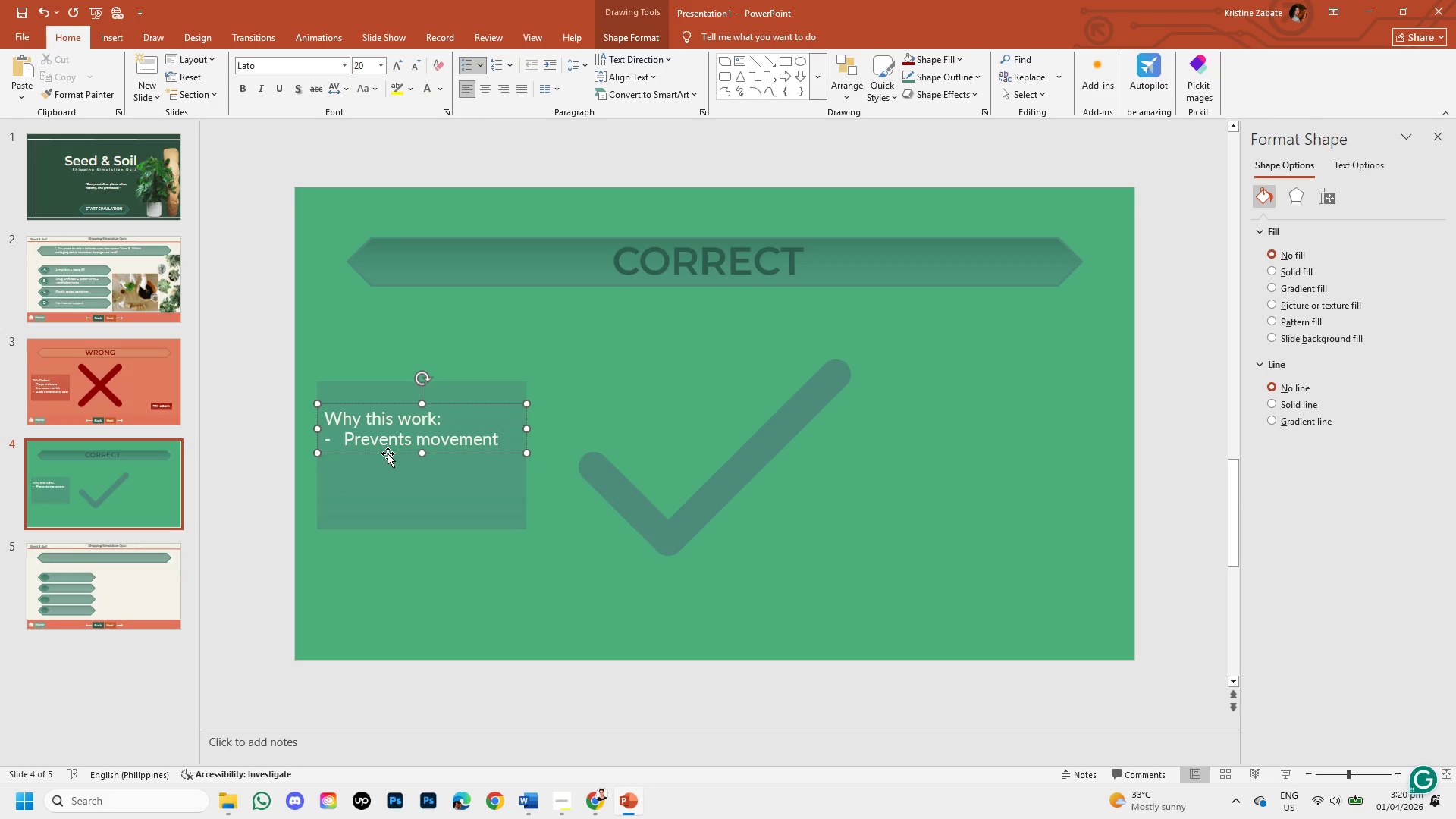 
key(Enter)
 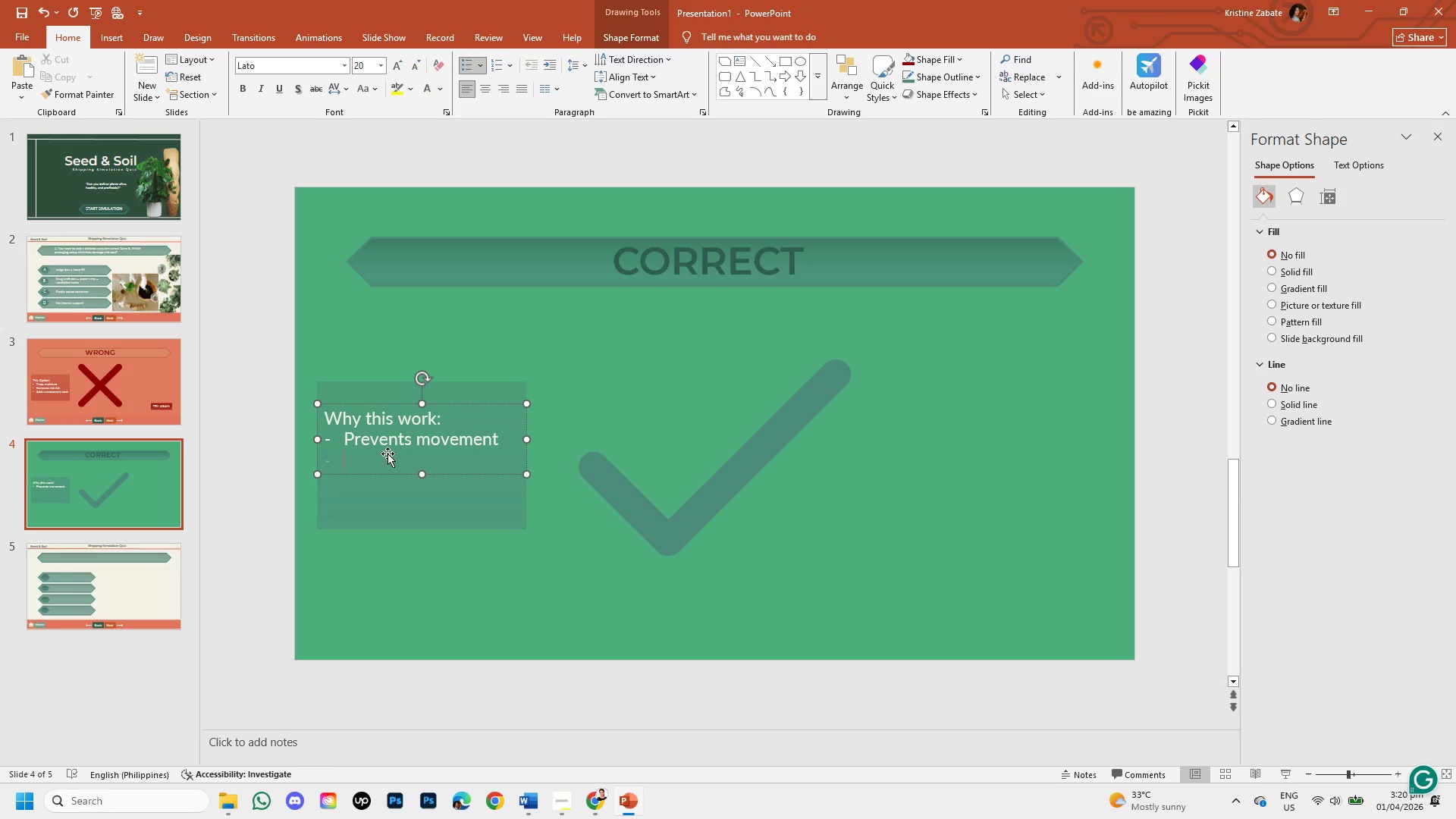 
type(SA)
key(Backspace)
type(llows airflow)
 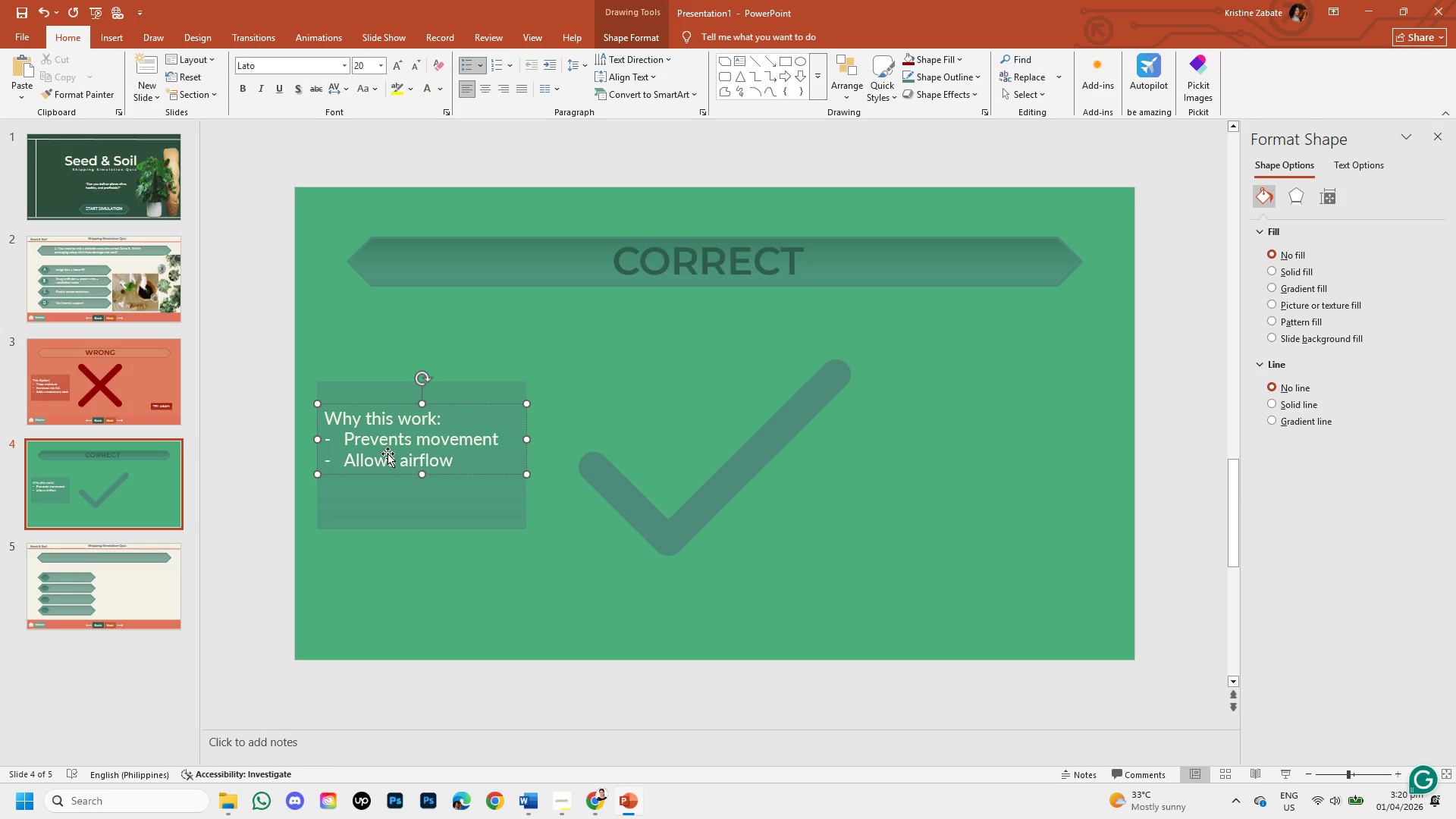 
key(Enter)
 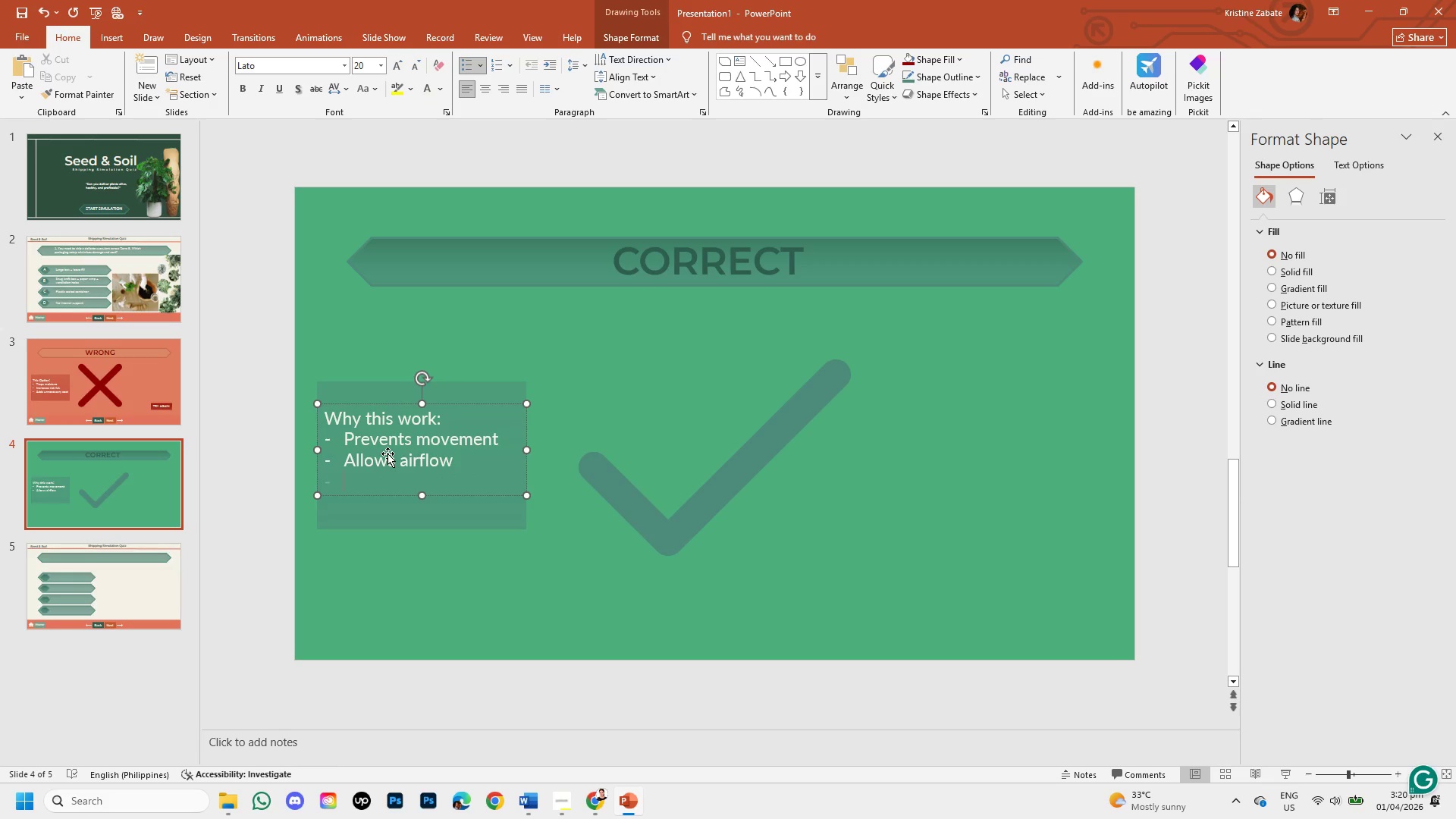 
type(Minimize shipping weight)
 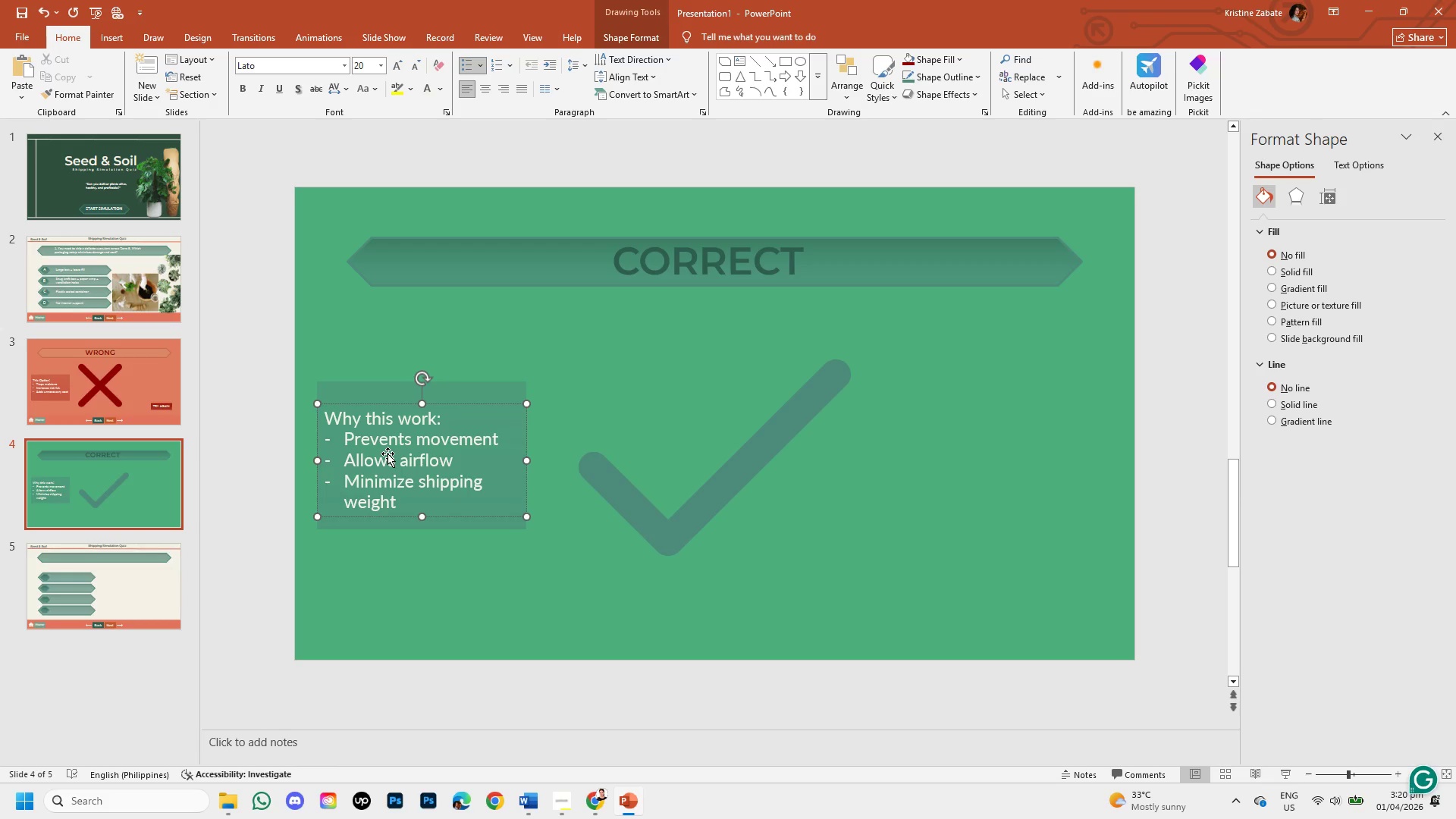 
left_click([492, 626])
 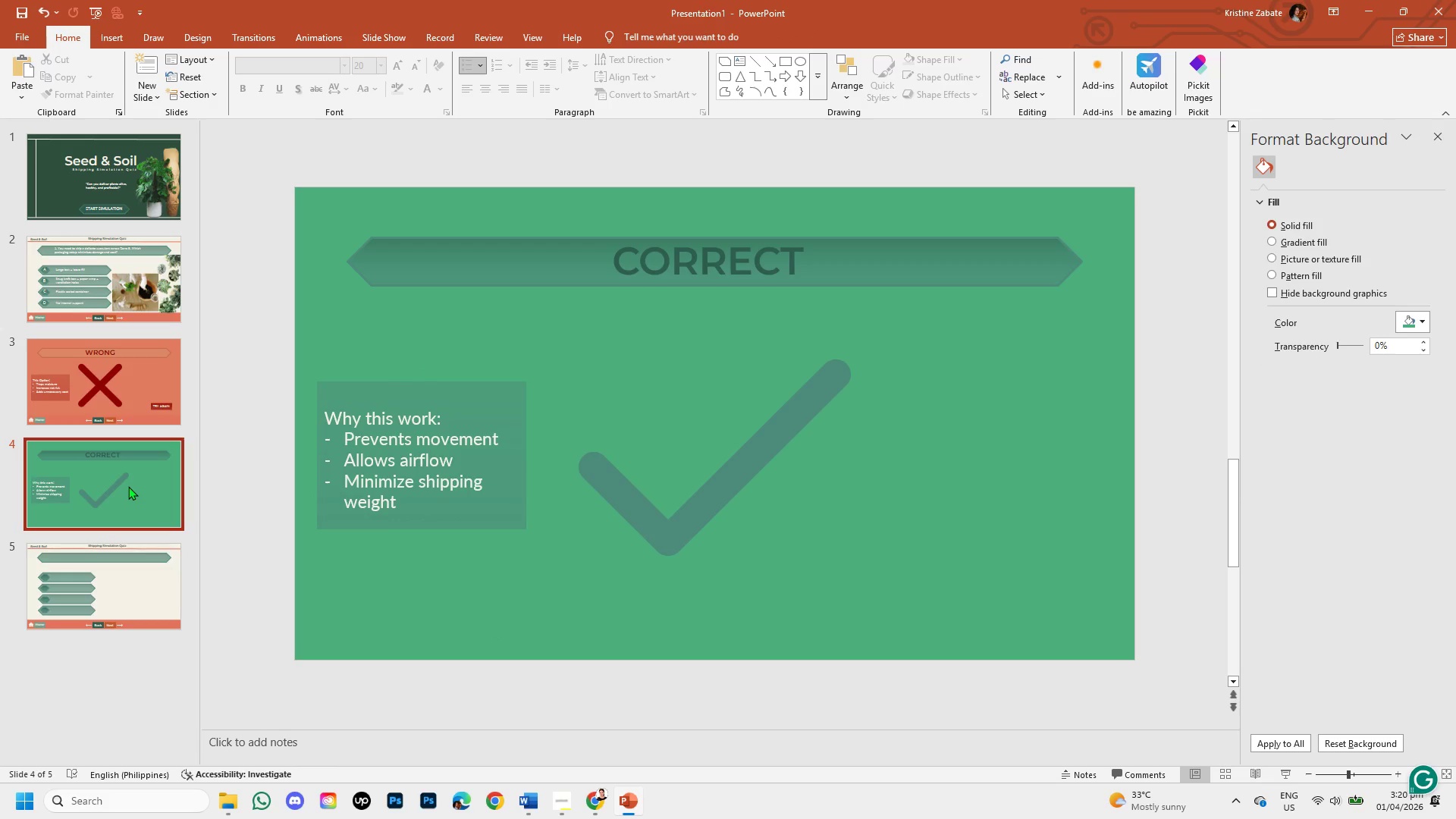 
mouse_move([136, 582])
 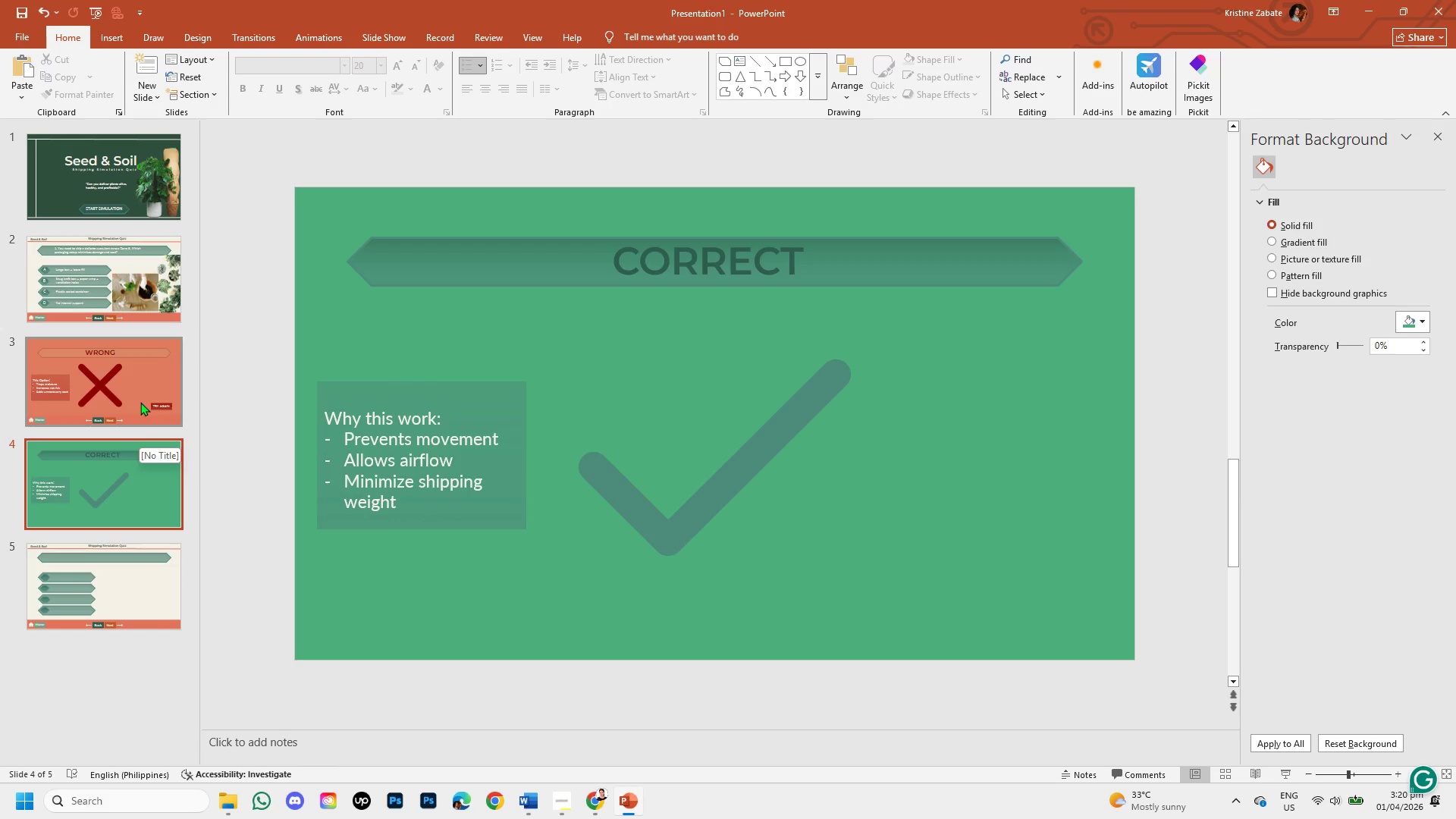 
left_click([140, 402])
 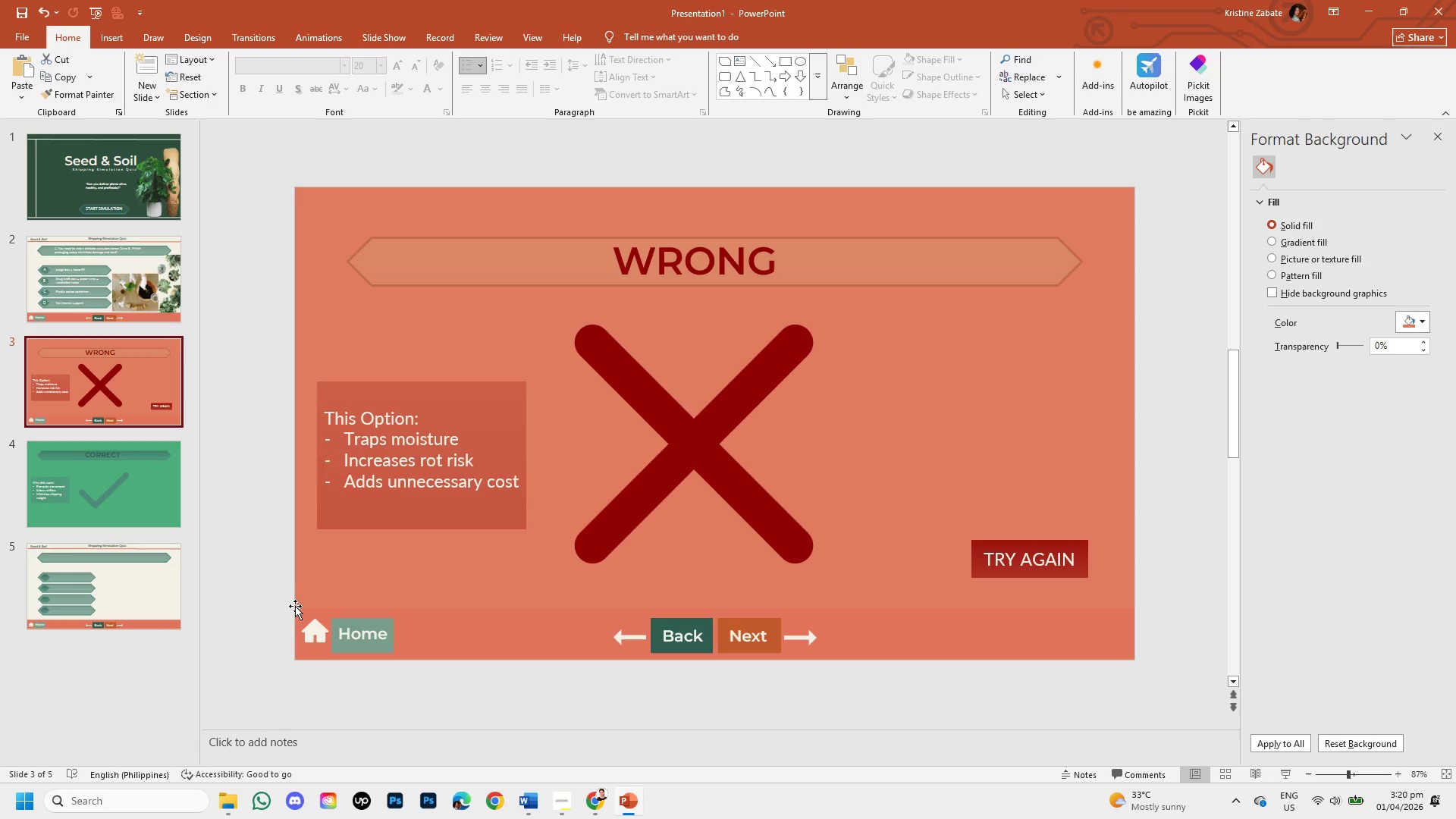 
left_click_drag(start_coordinate=[296, 607], to_coordinate=[742, 639])
 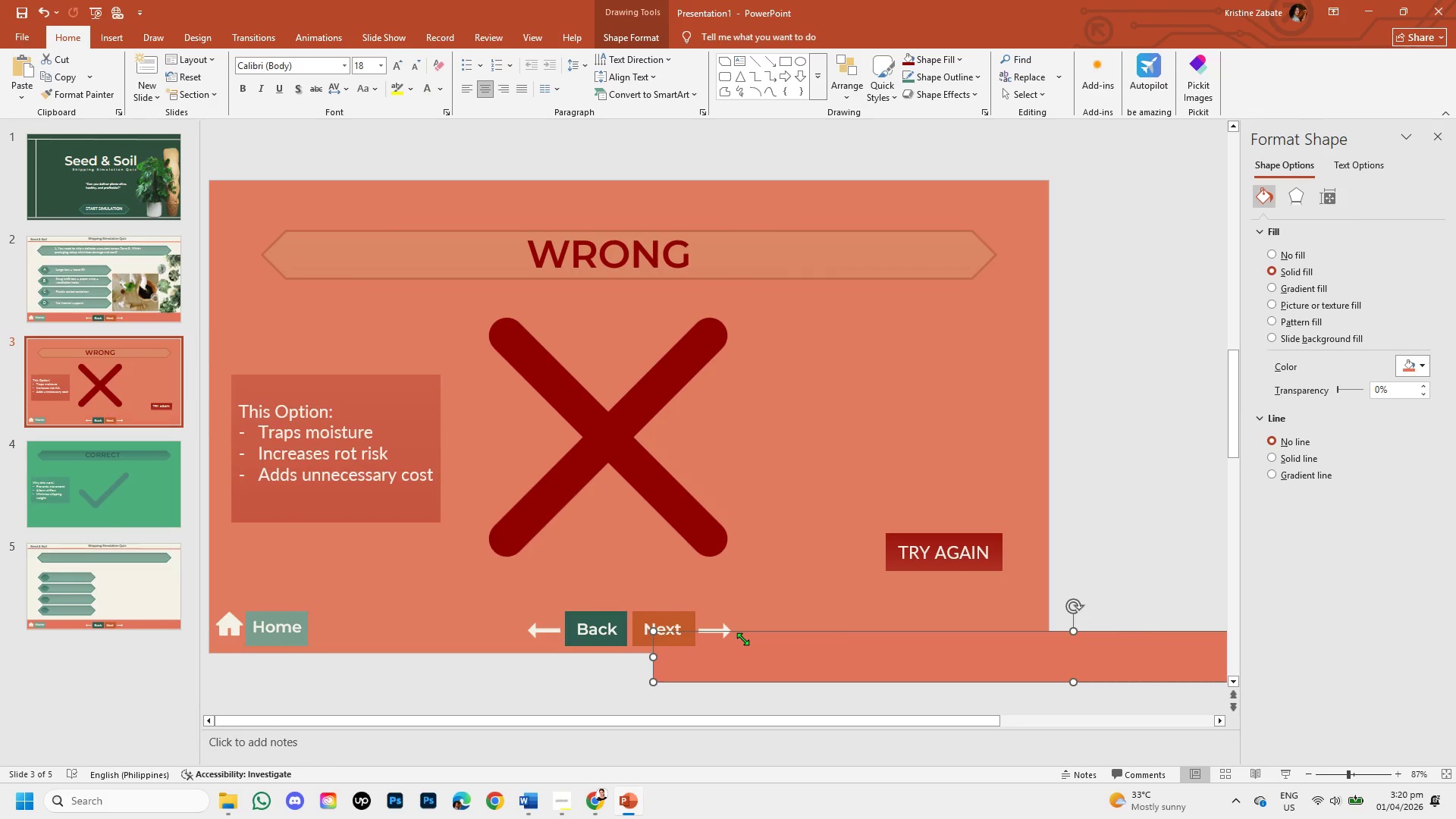 
key(Control+Z)
 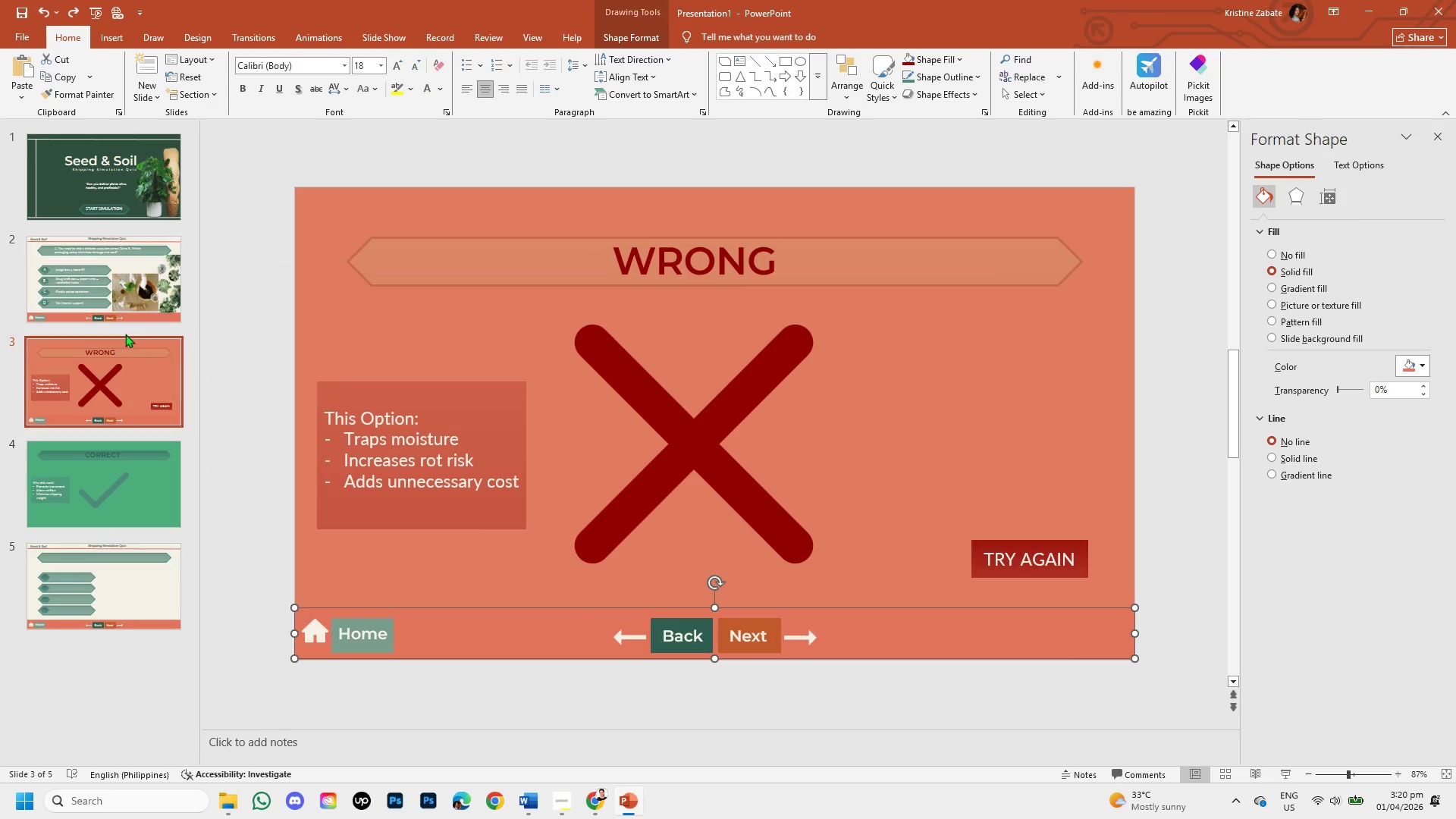 
left_click([118, 312])
 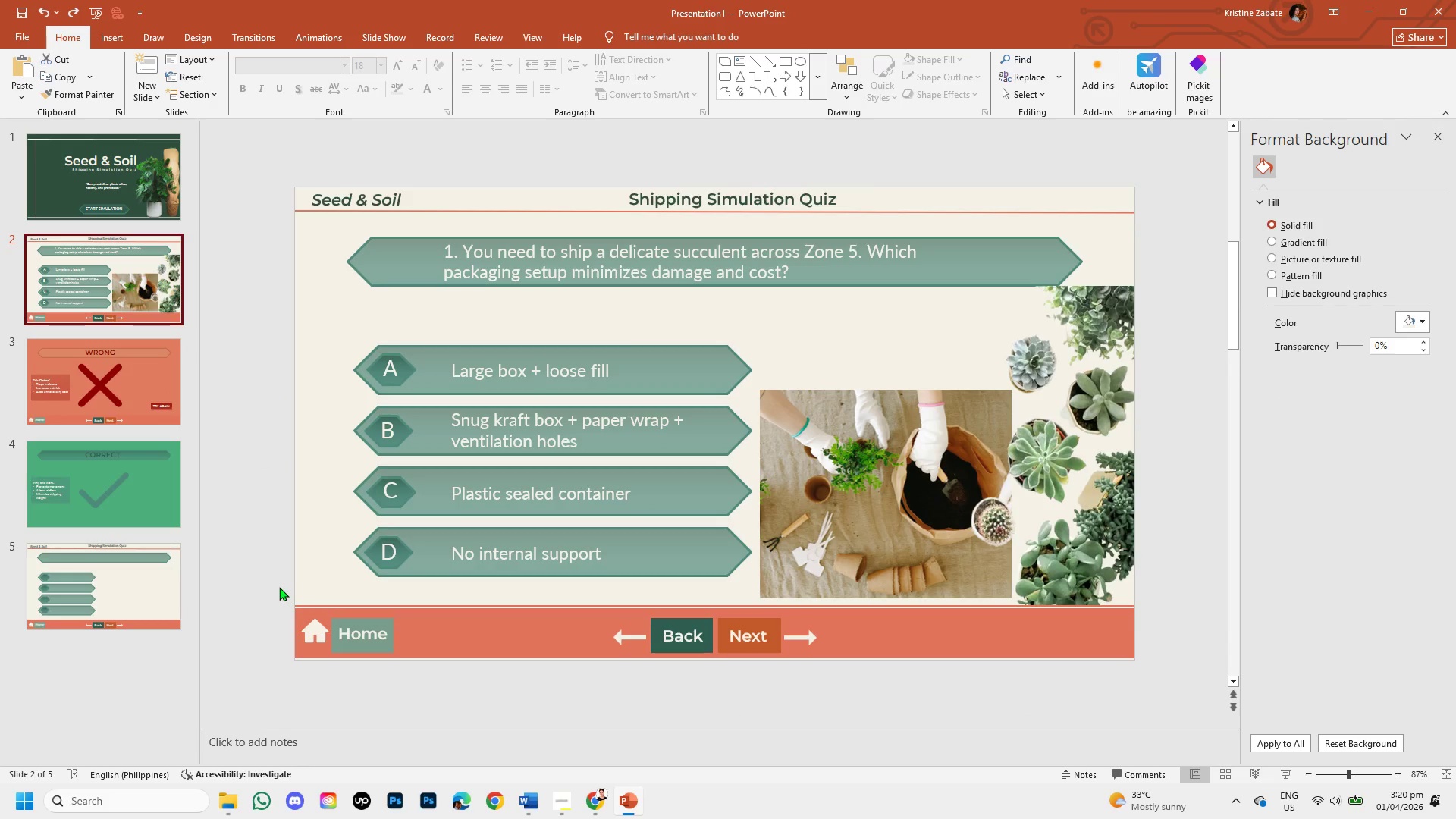 
left_click_drag(start_coordinate=[278, 584], to_coordinate=[1146, 684])
 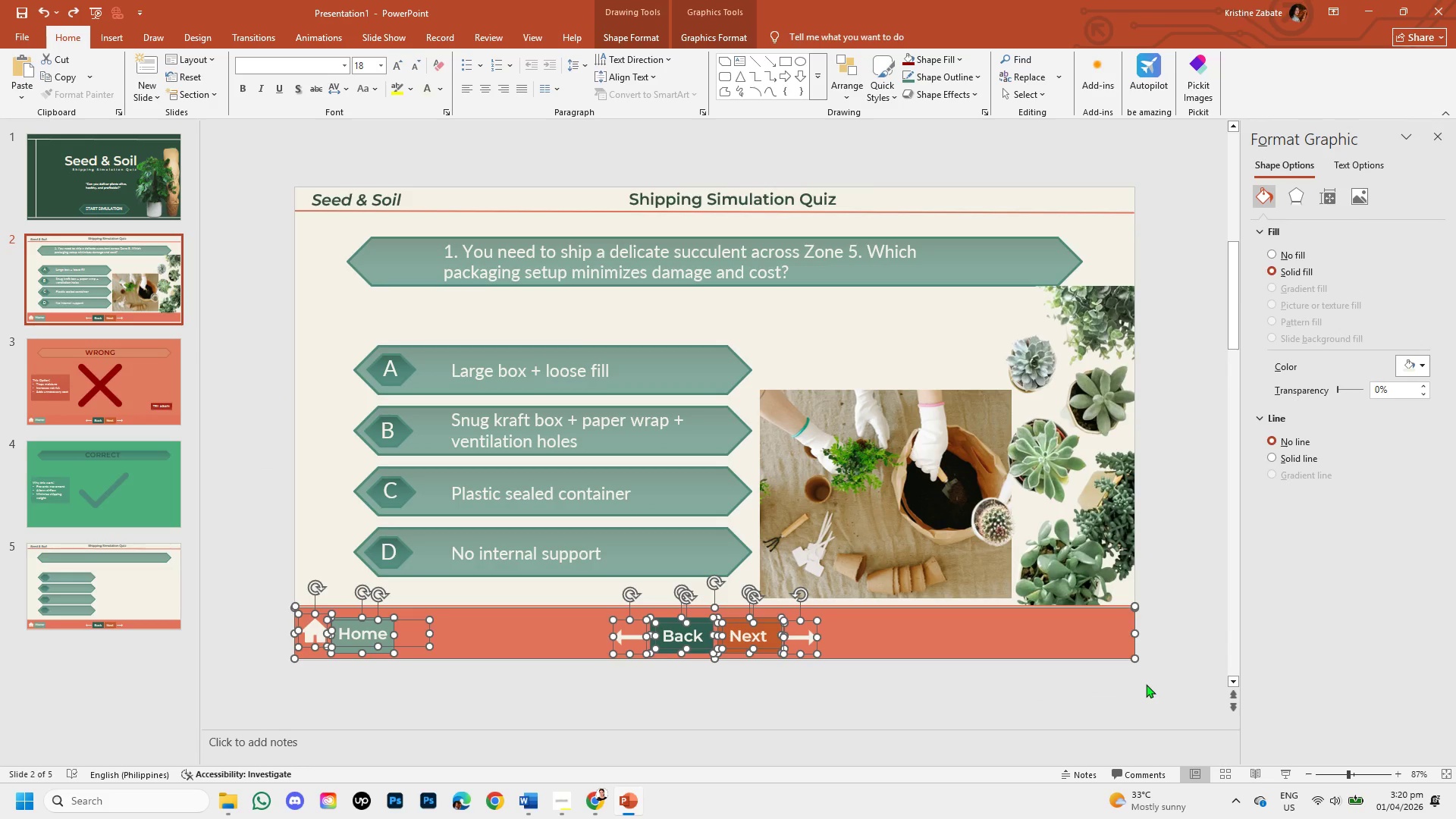 
hold_key(key=ControlLeft, duration=1.51)
 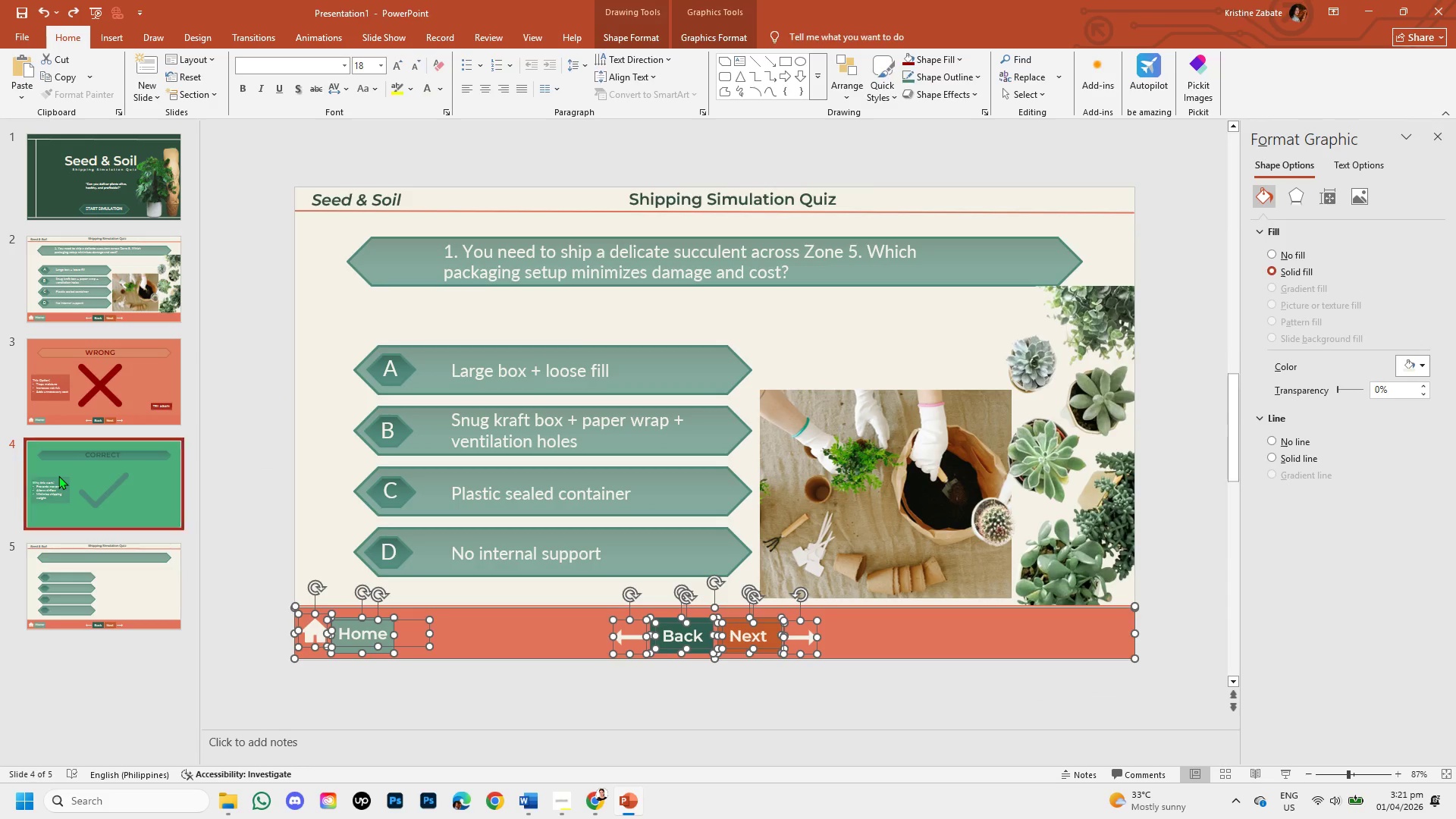 
hold_key(key=C, duration=0.36)
 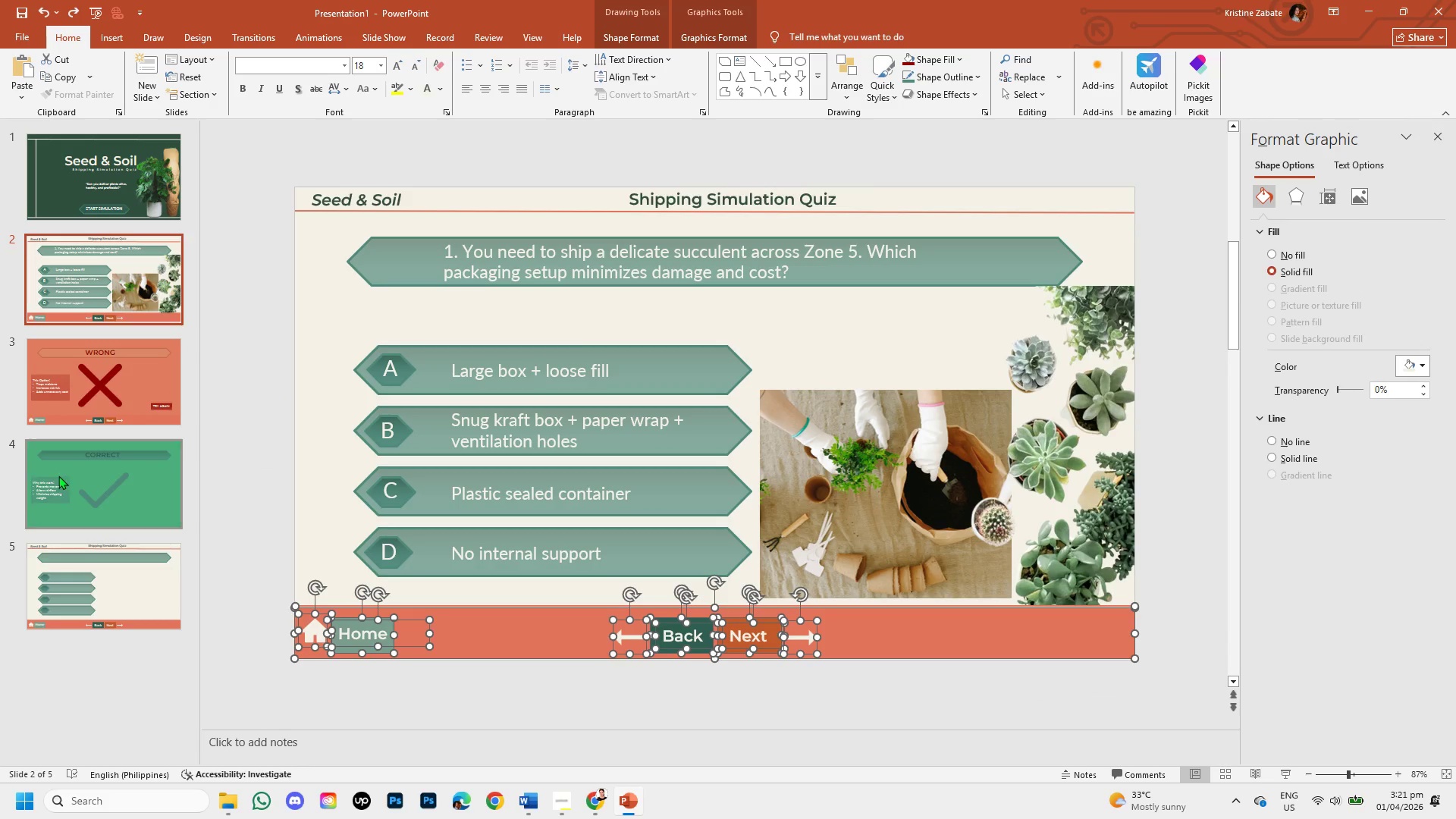 
left_click([58, 475])
 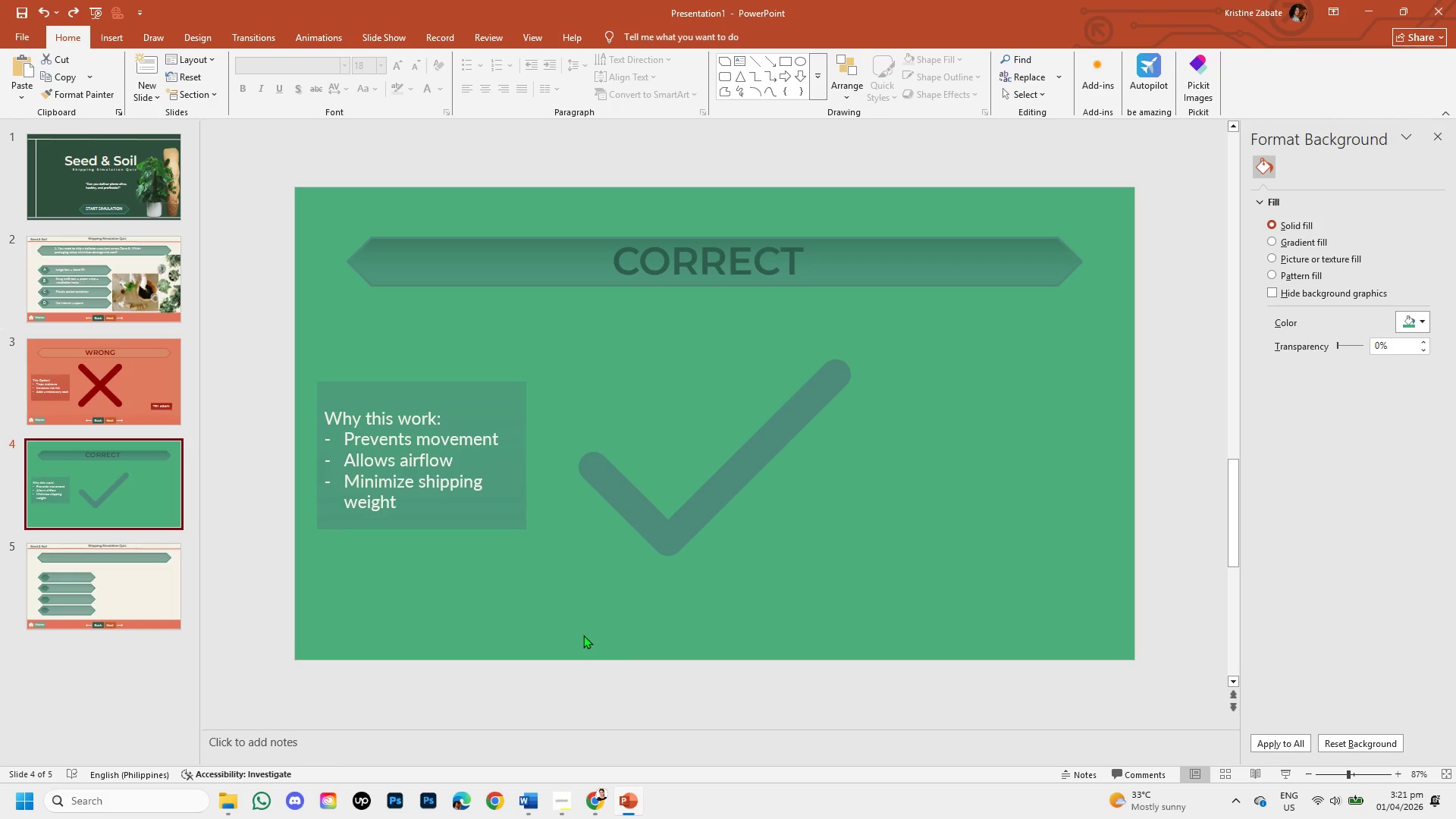 
key(Control+V)
 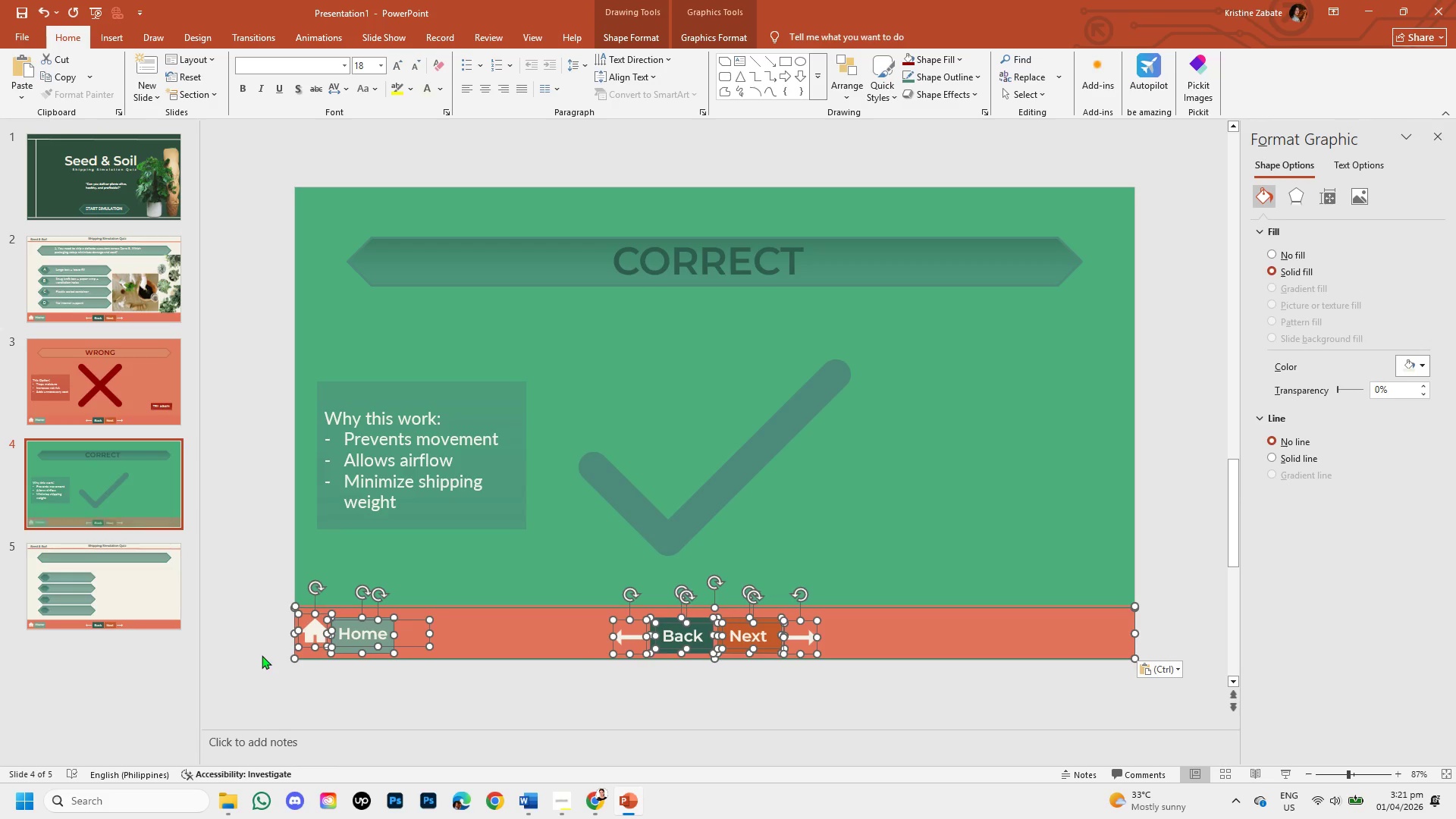 
left_click([262, 655])
 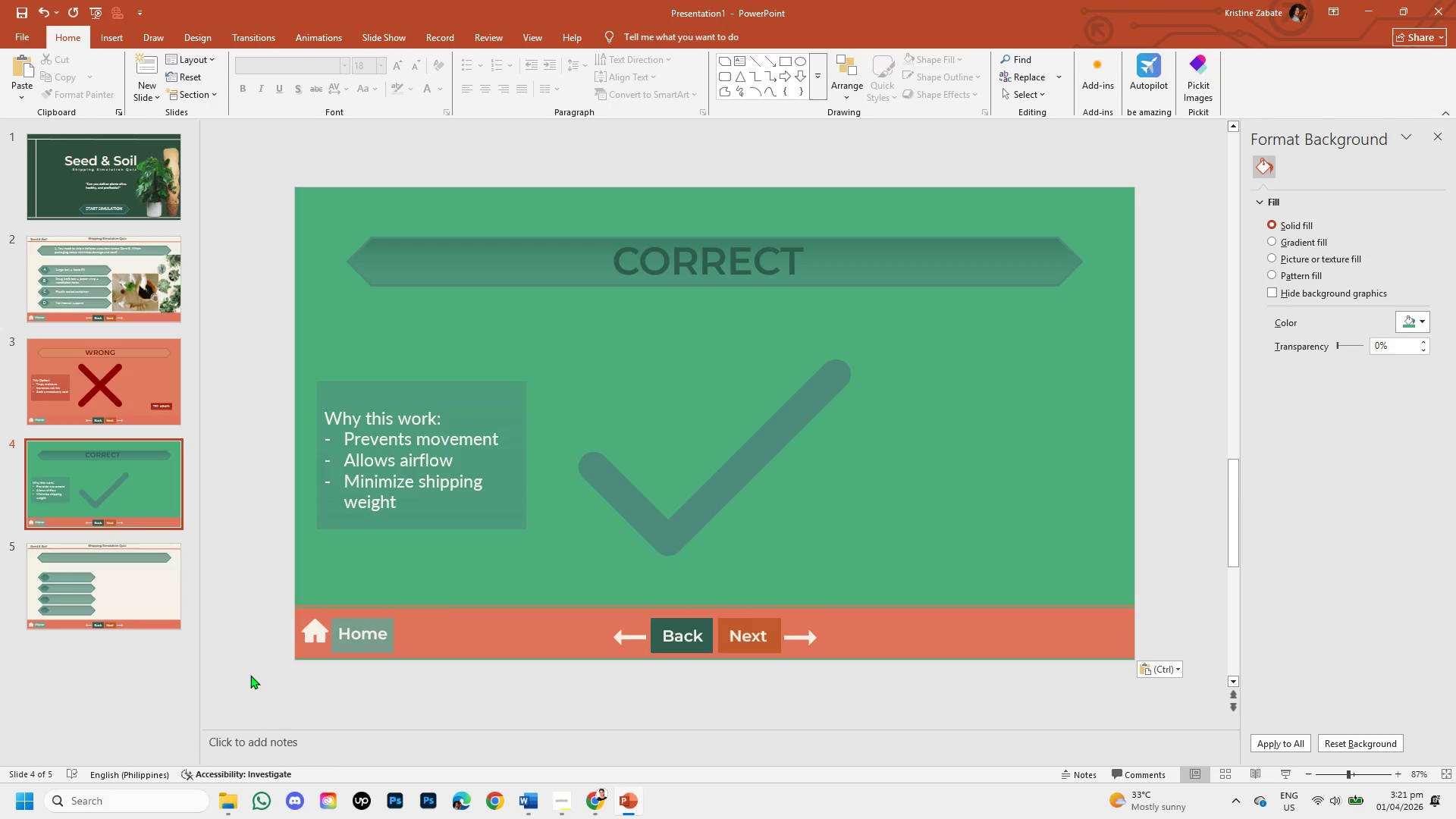 
left_click([883, 639])
 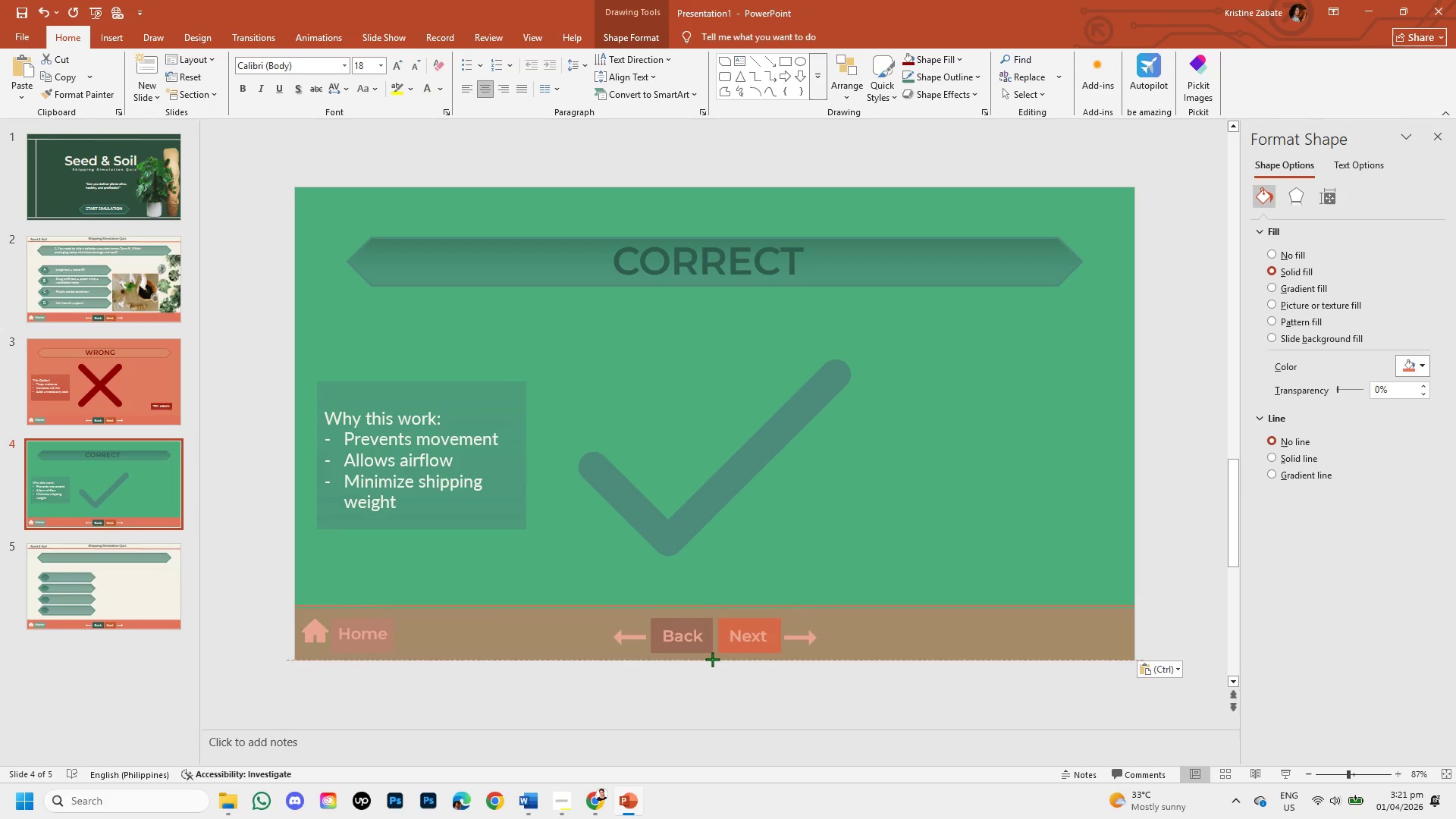 
left_click([659, 711])
 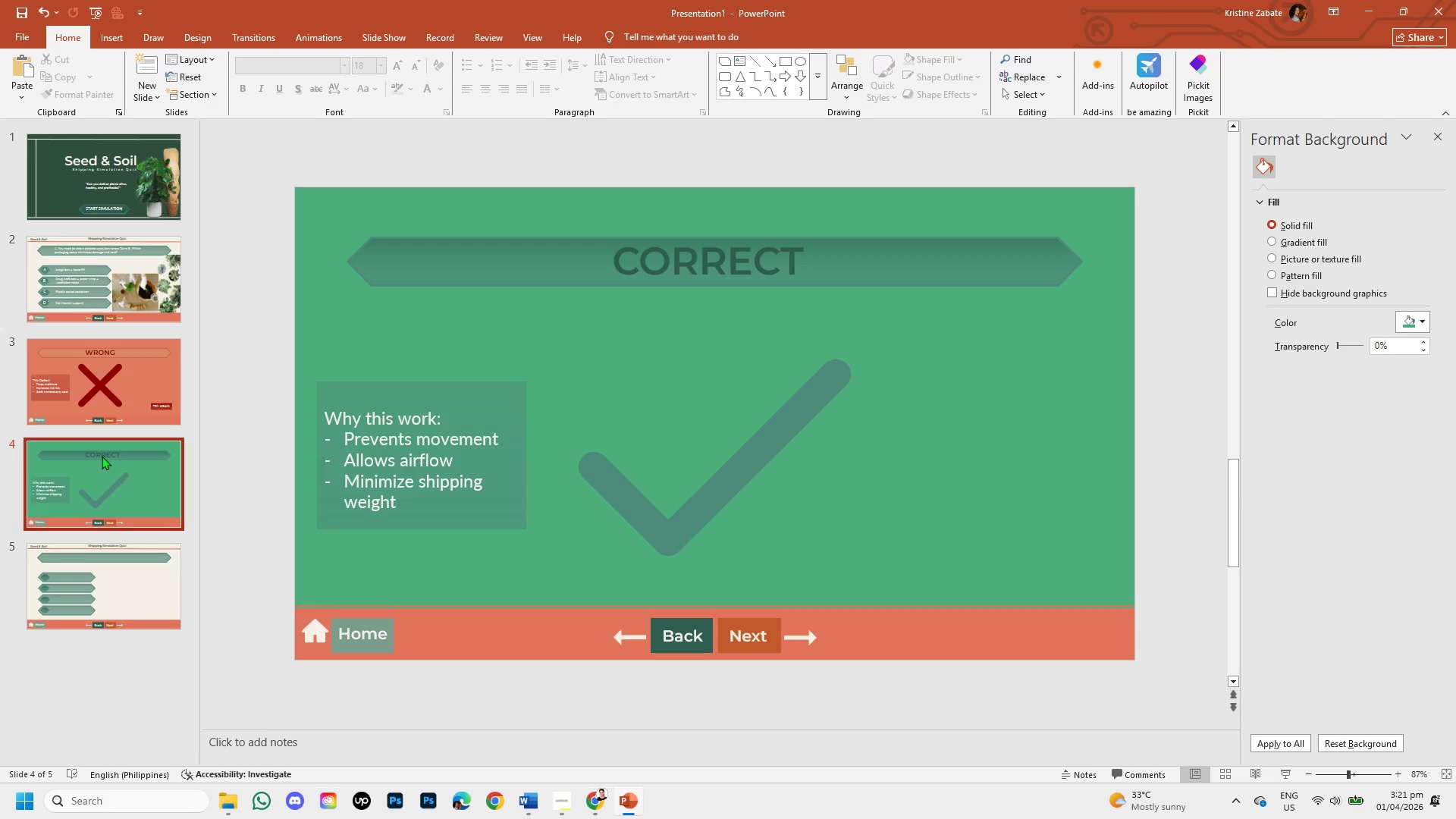 
left_click([104, 417])
 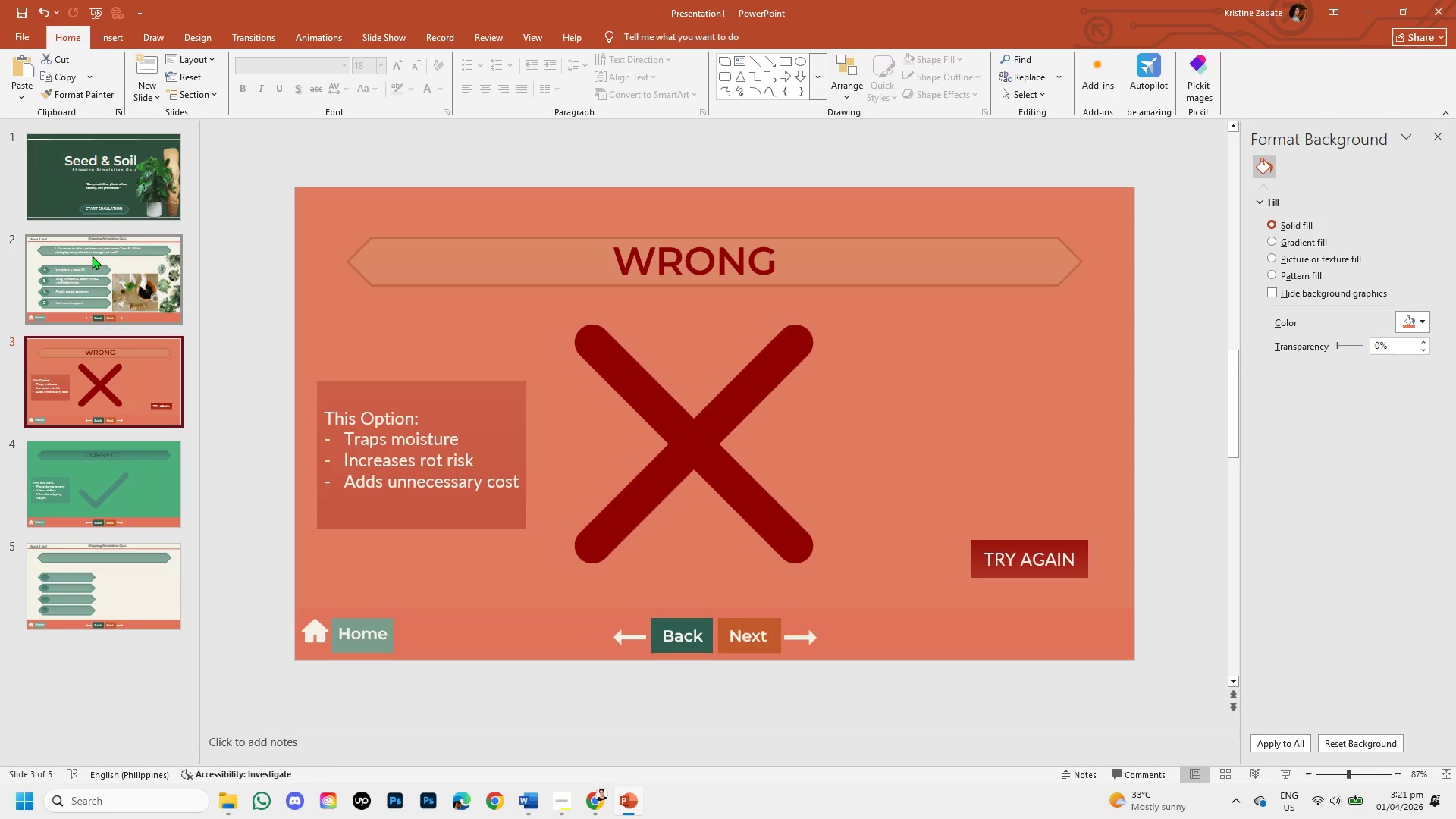 
left_click([92, 255])
 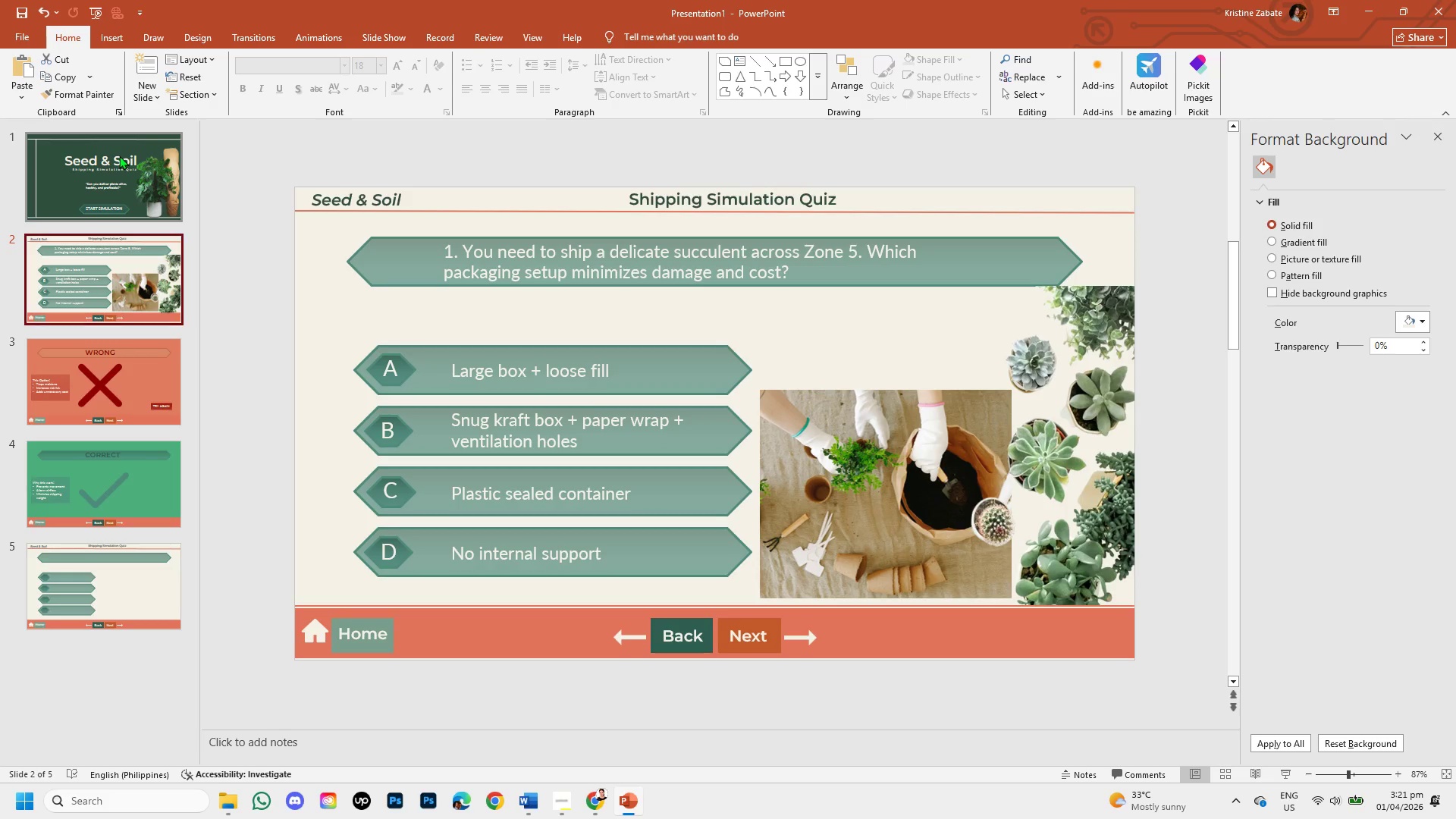 
left_click([119, 155])
 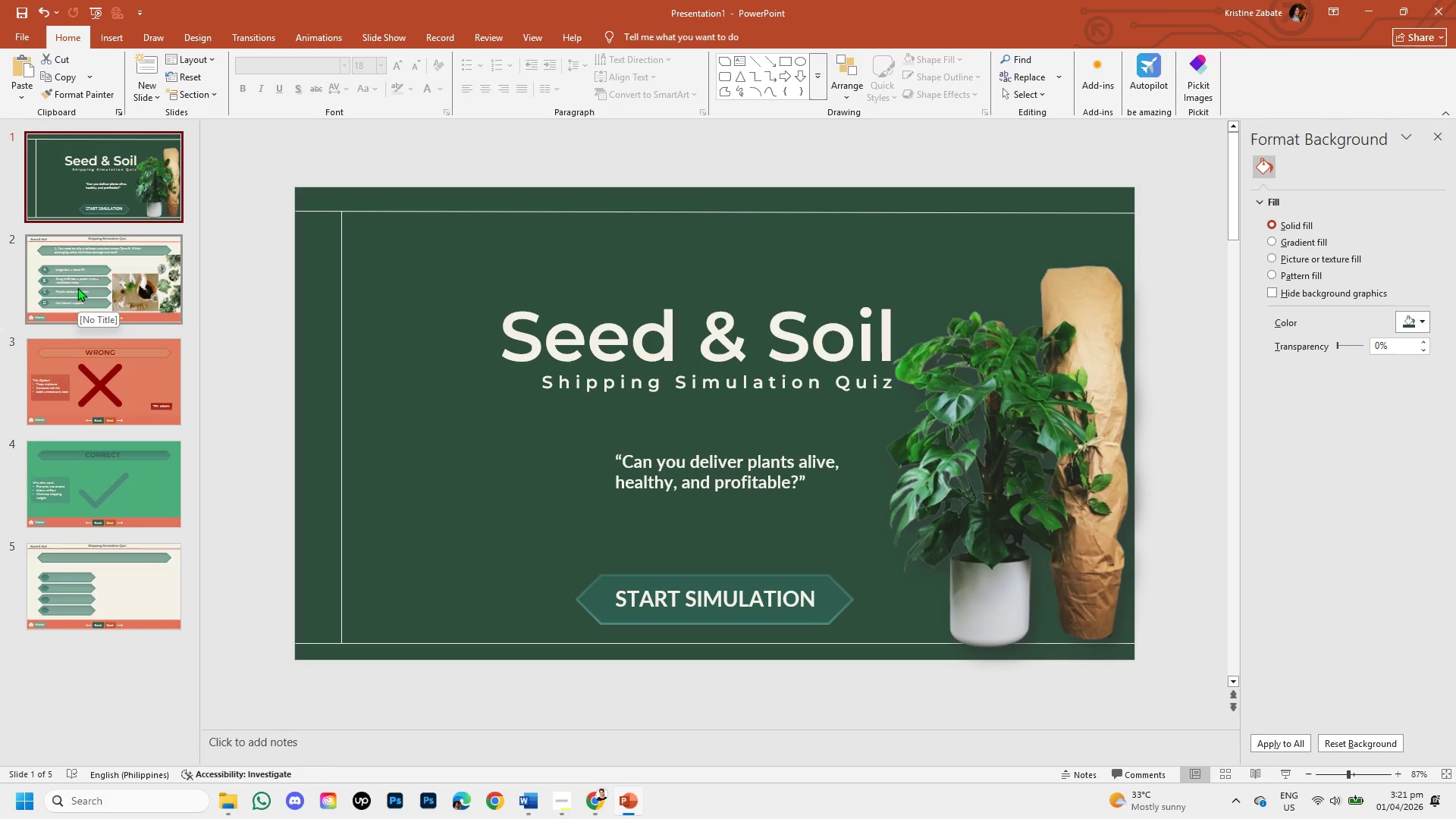 
left_click([77, 287])
 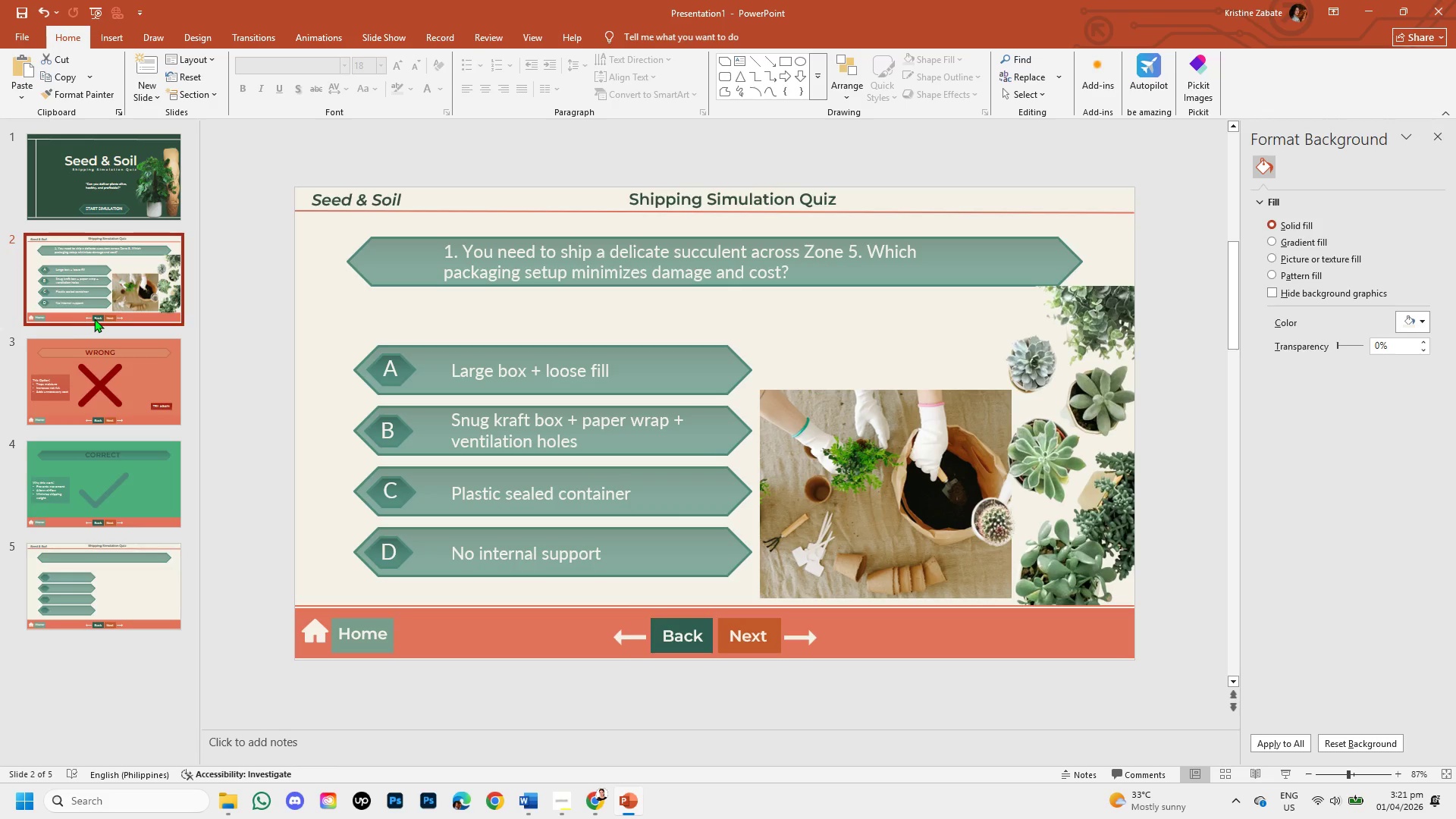 
wait(7.59)
 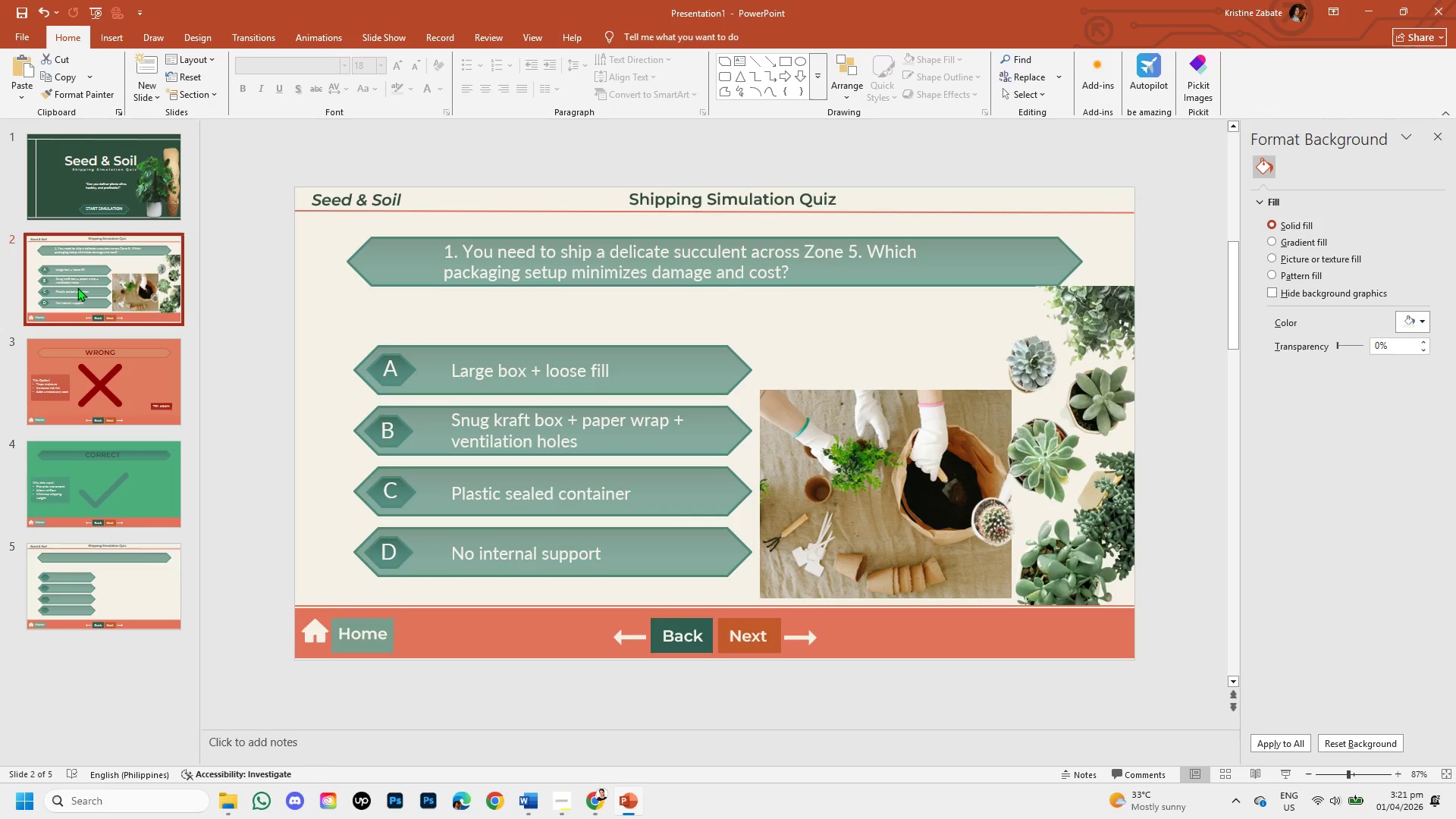 
left_click([89, 491])
 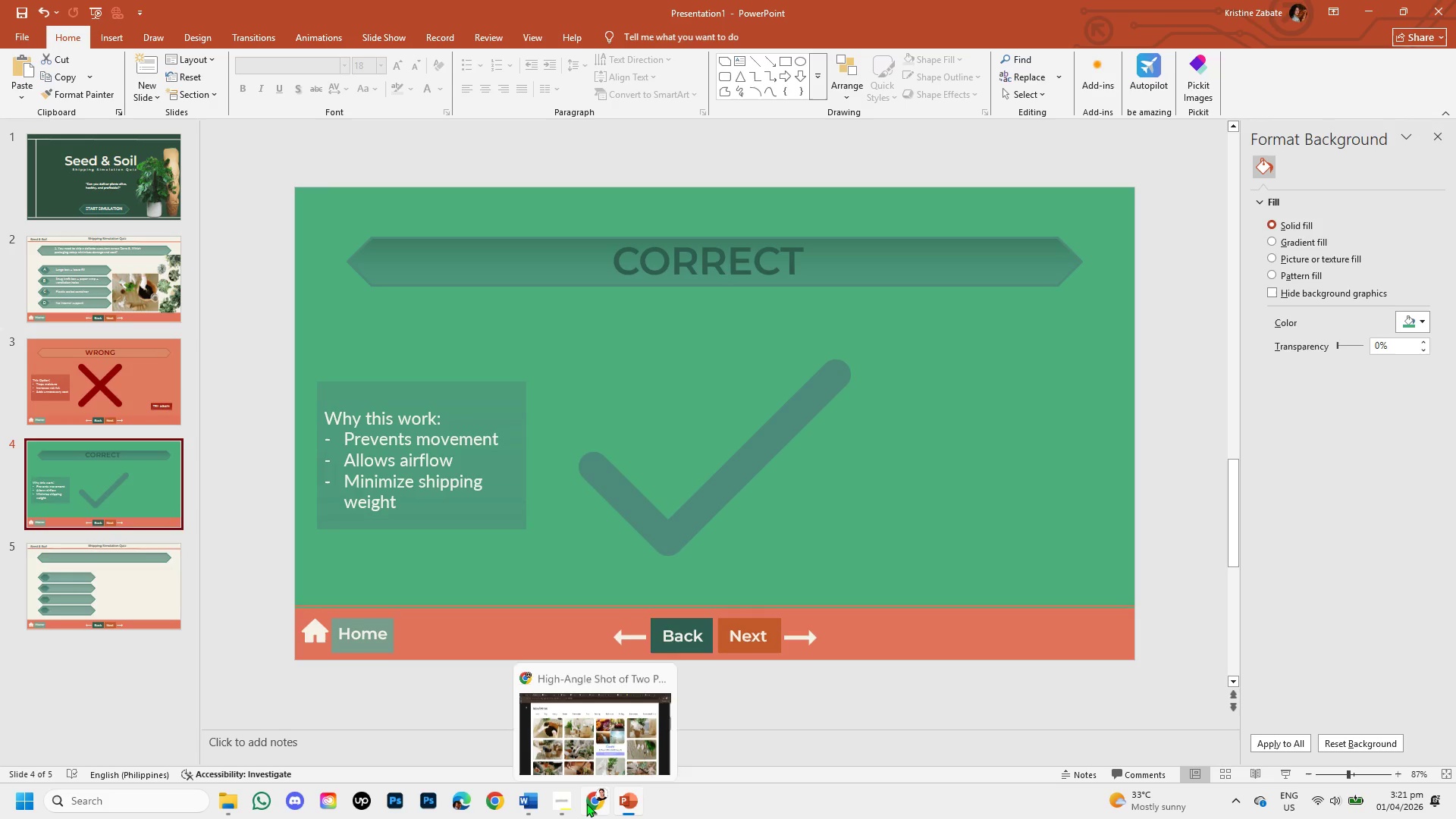 
left_click([548, 804])